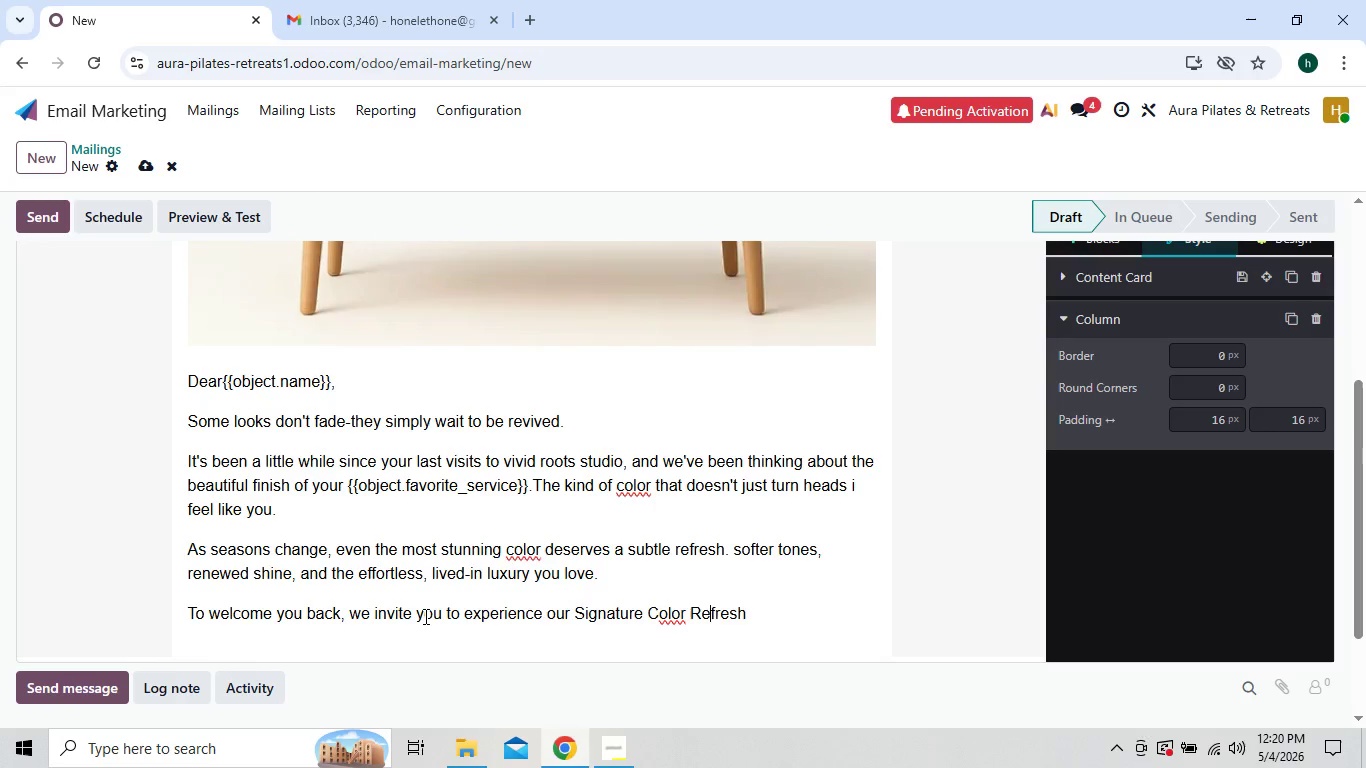 
key(ArrowRight)
 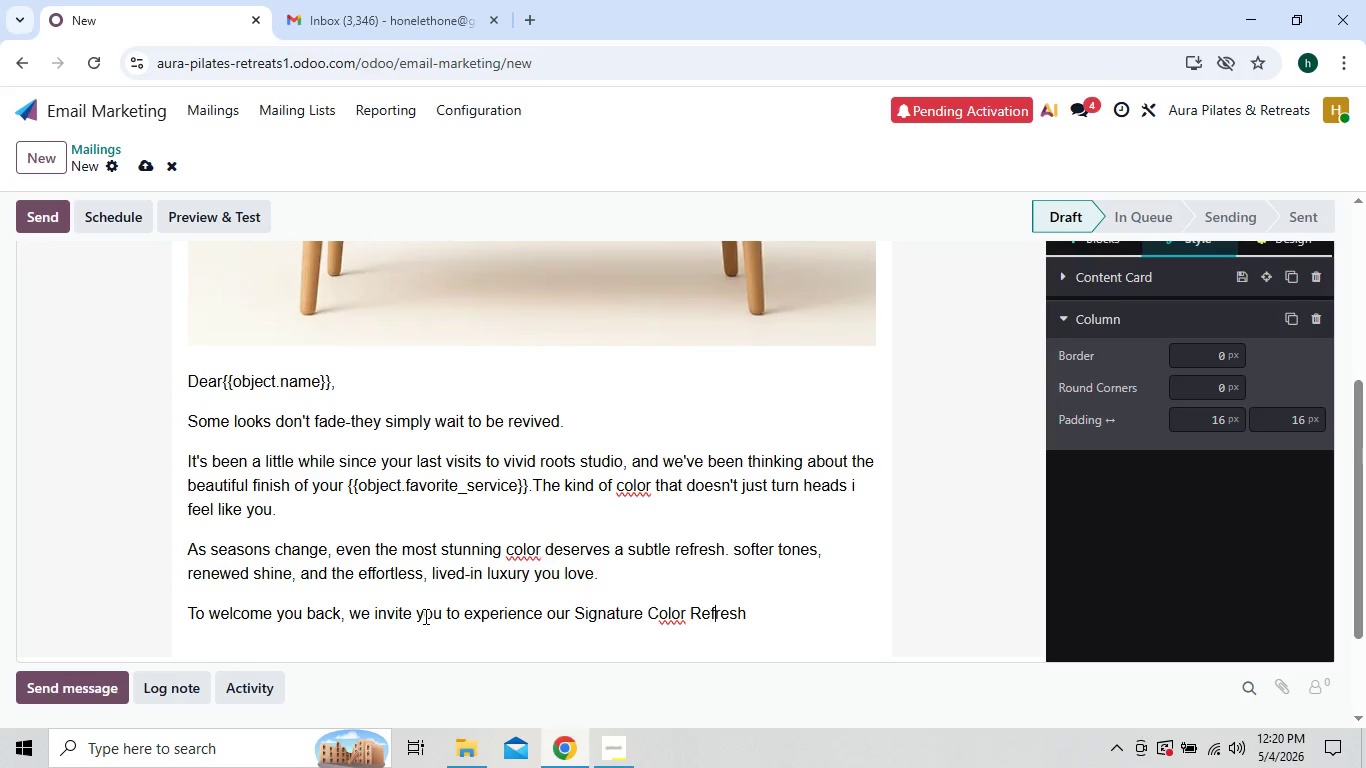 
key(ArrowRight)
 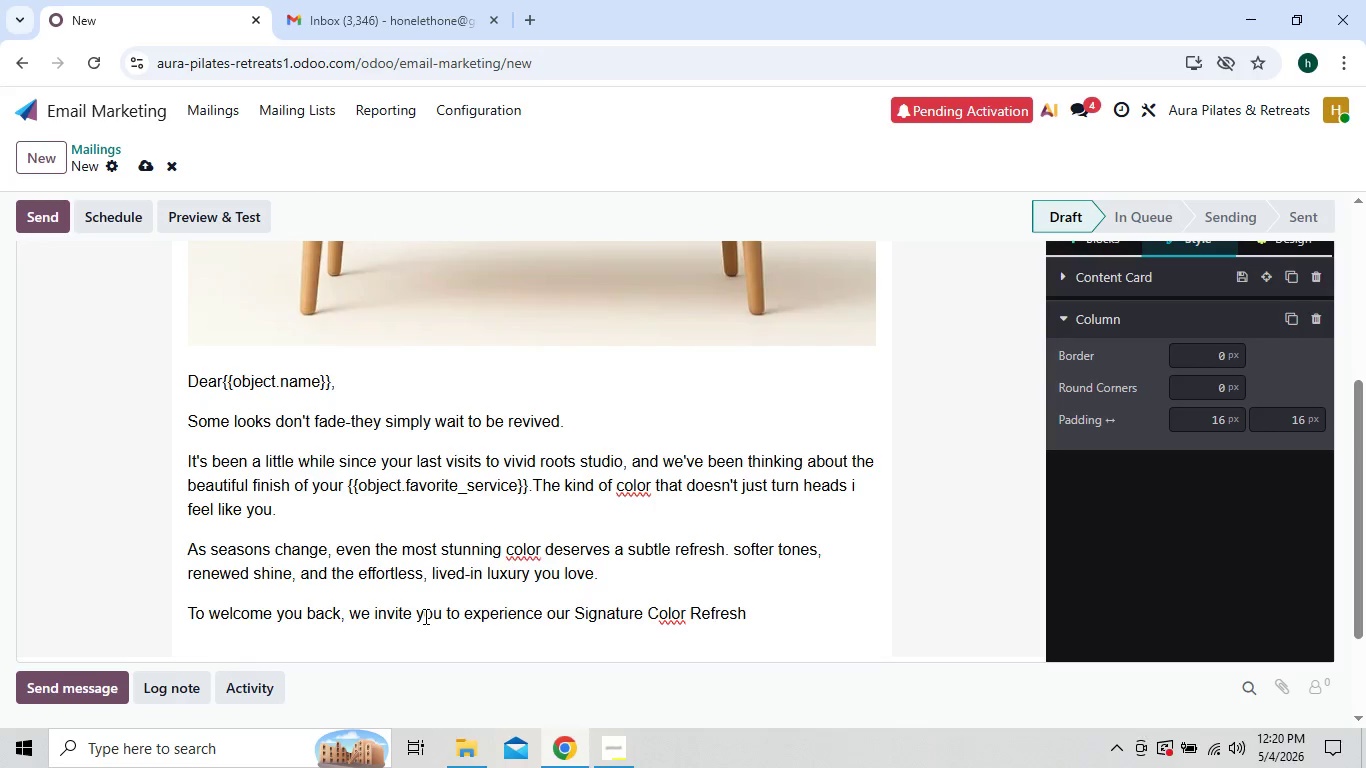 
key(CapsLock)
 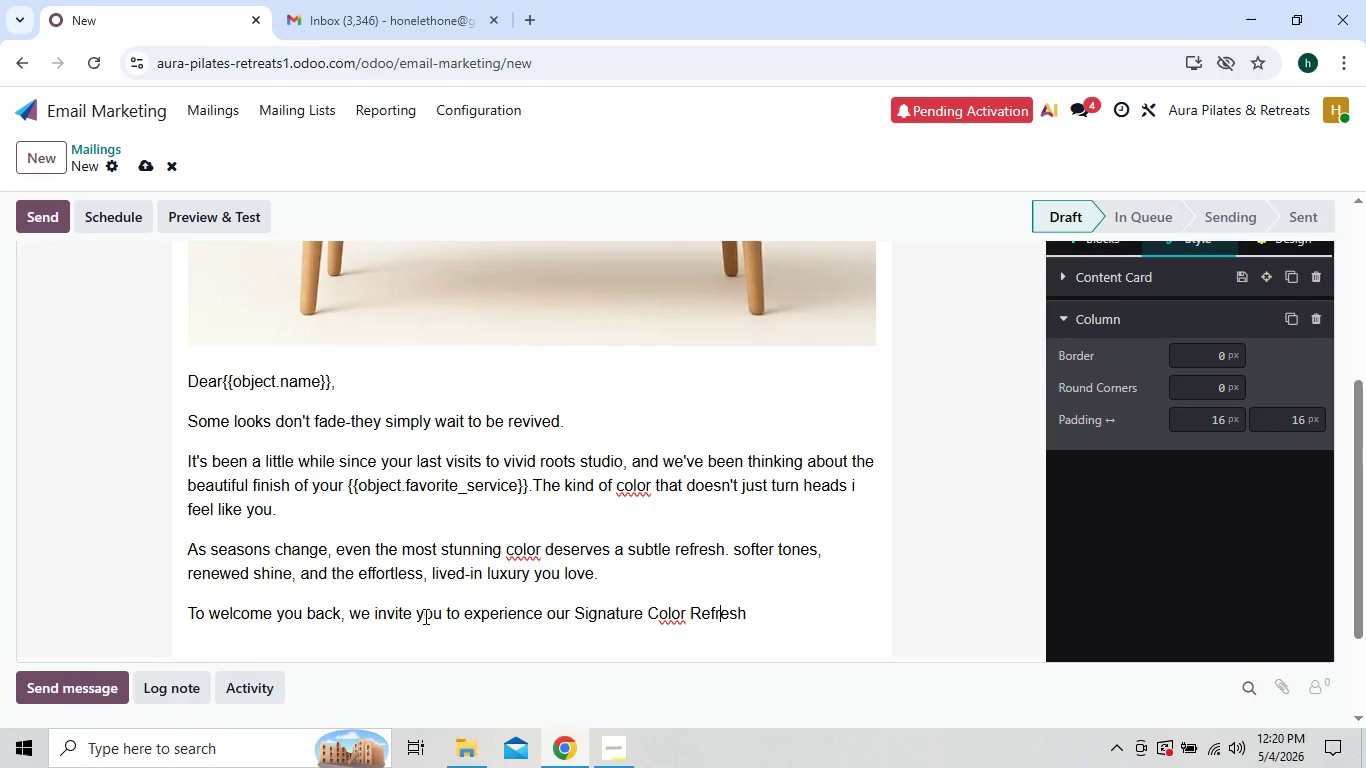 
key(ArrowRight)
 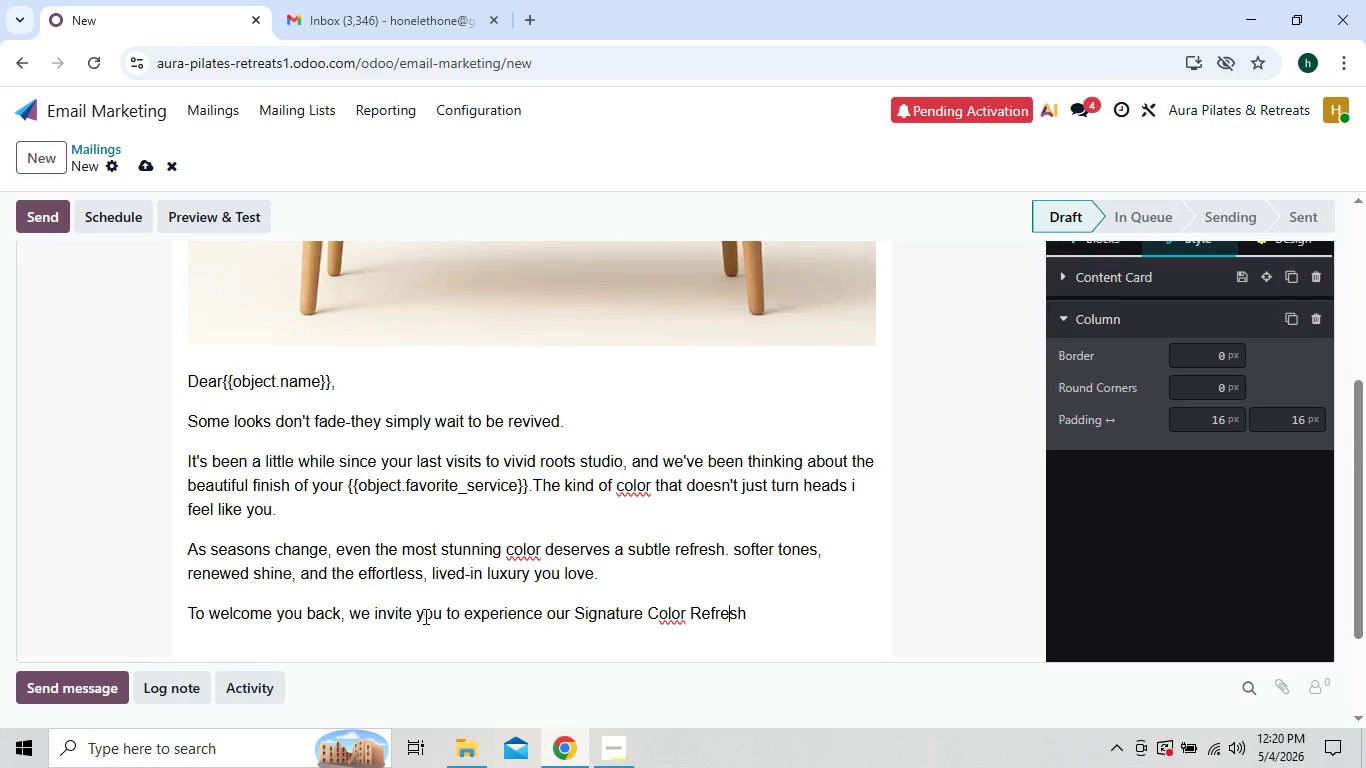 
key(ArrowRight)
 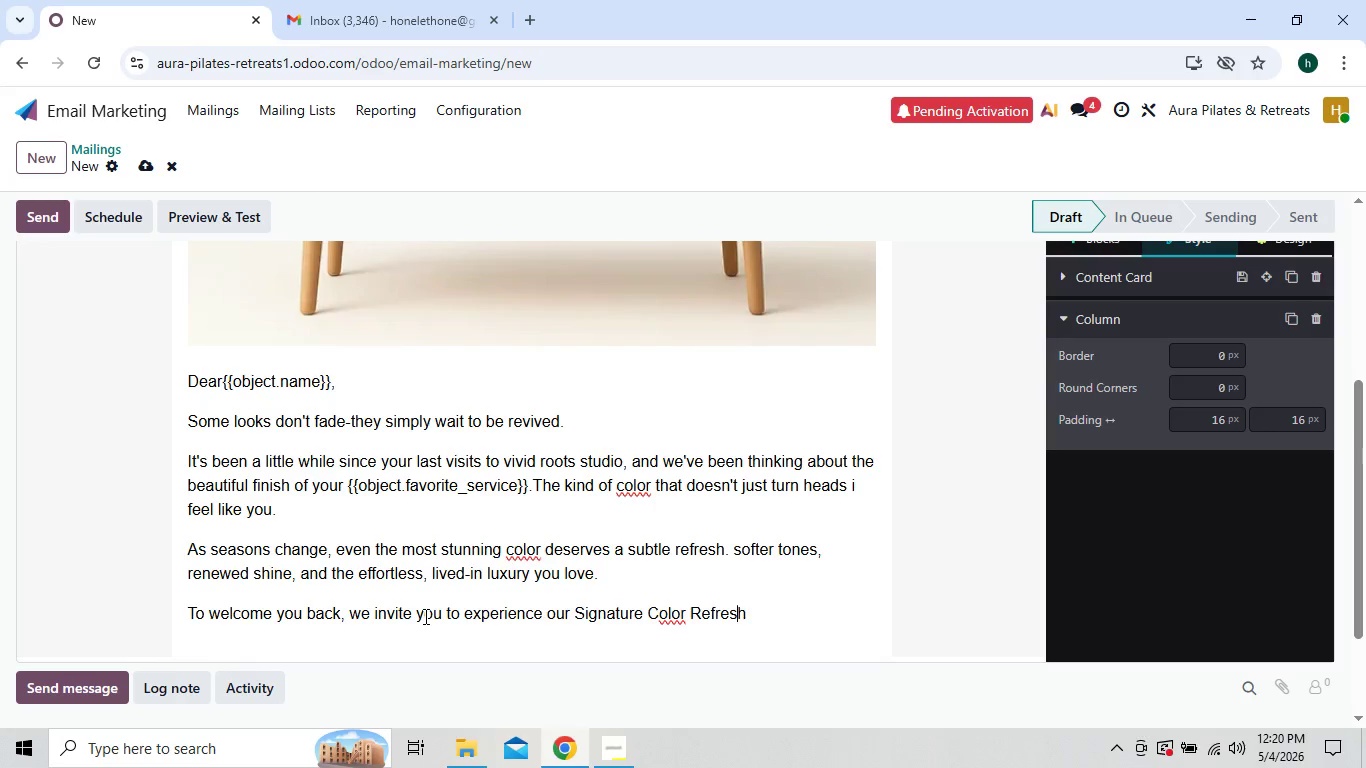 
key(ArrowRight)
 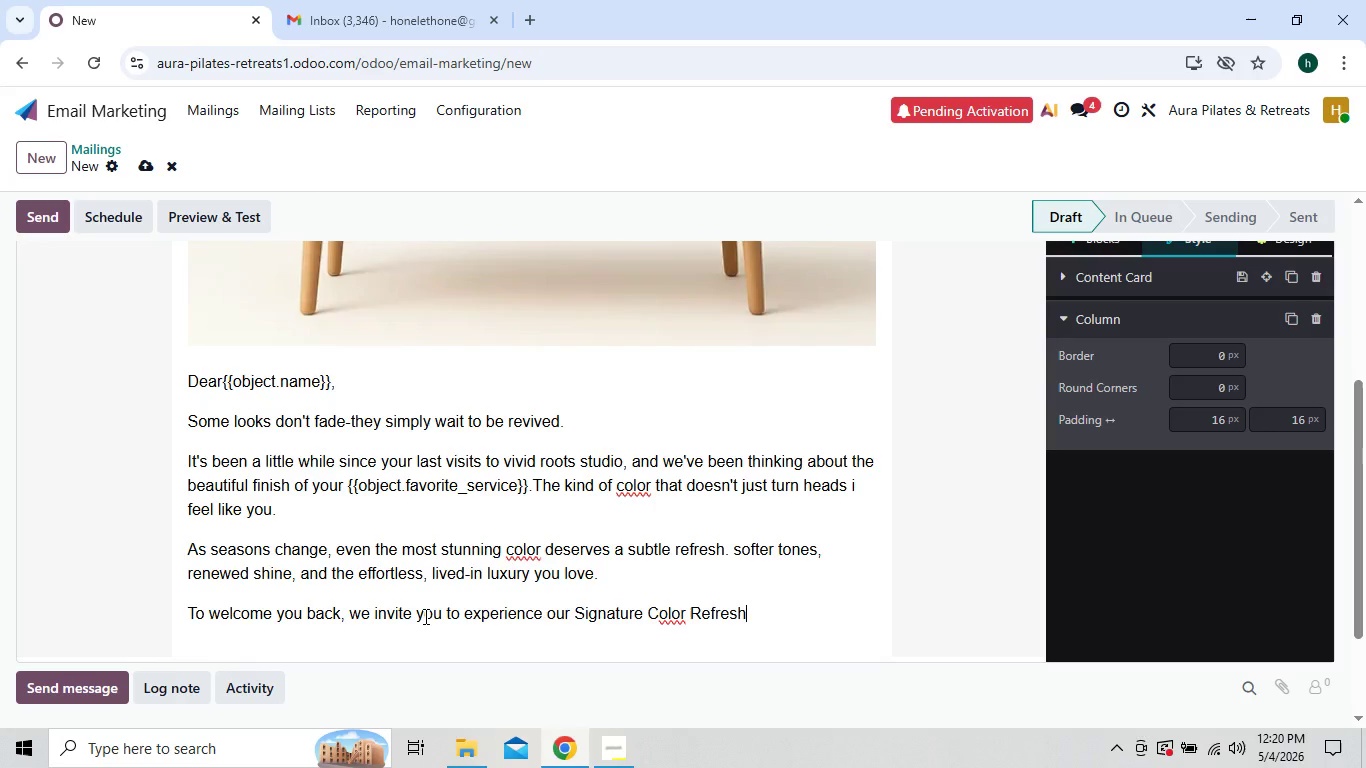 
key(ArrowRight)
 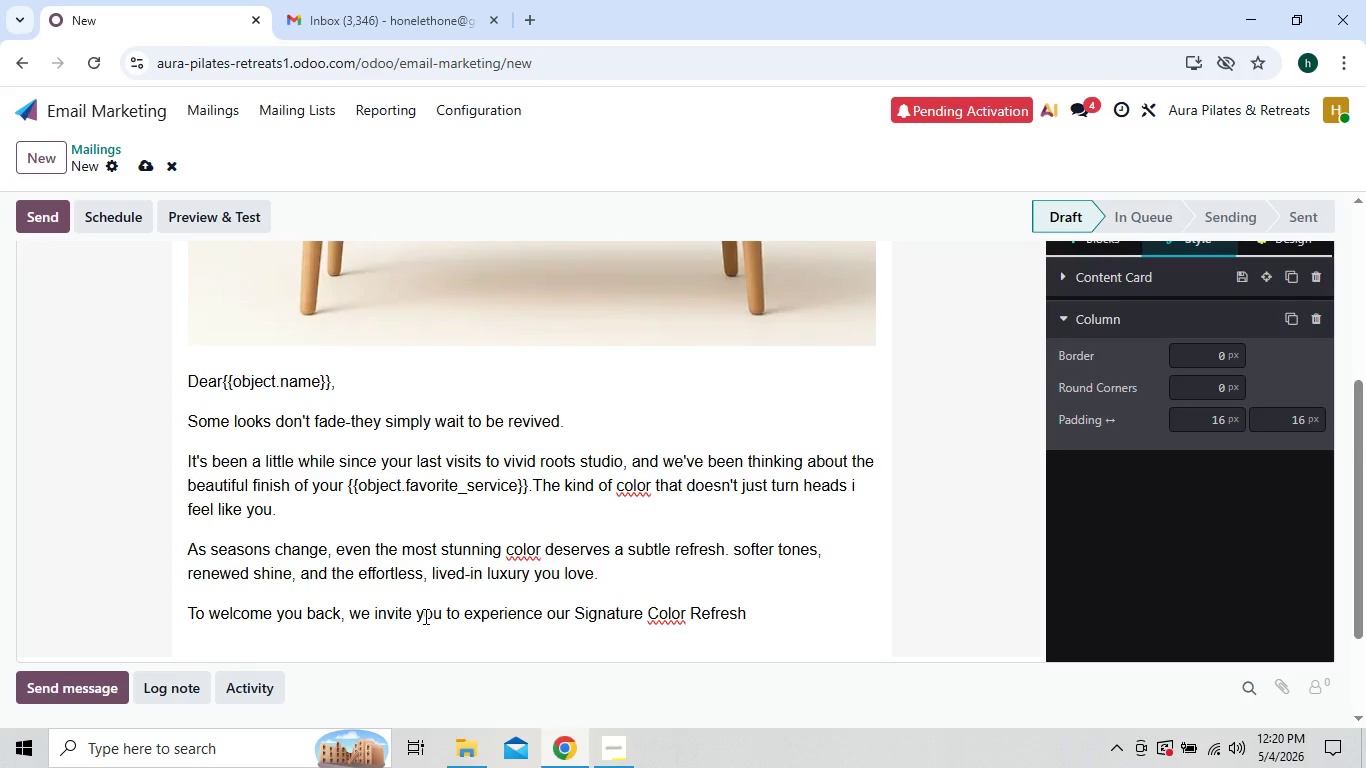 
key(Space)
 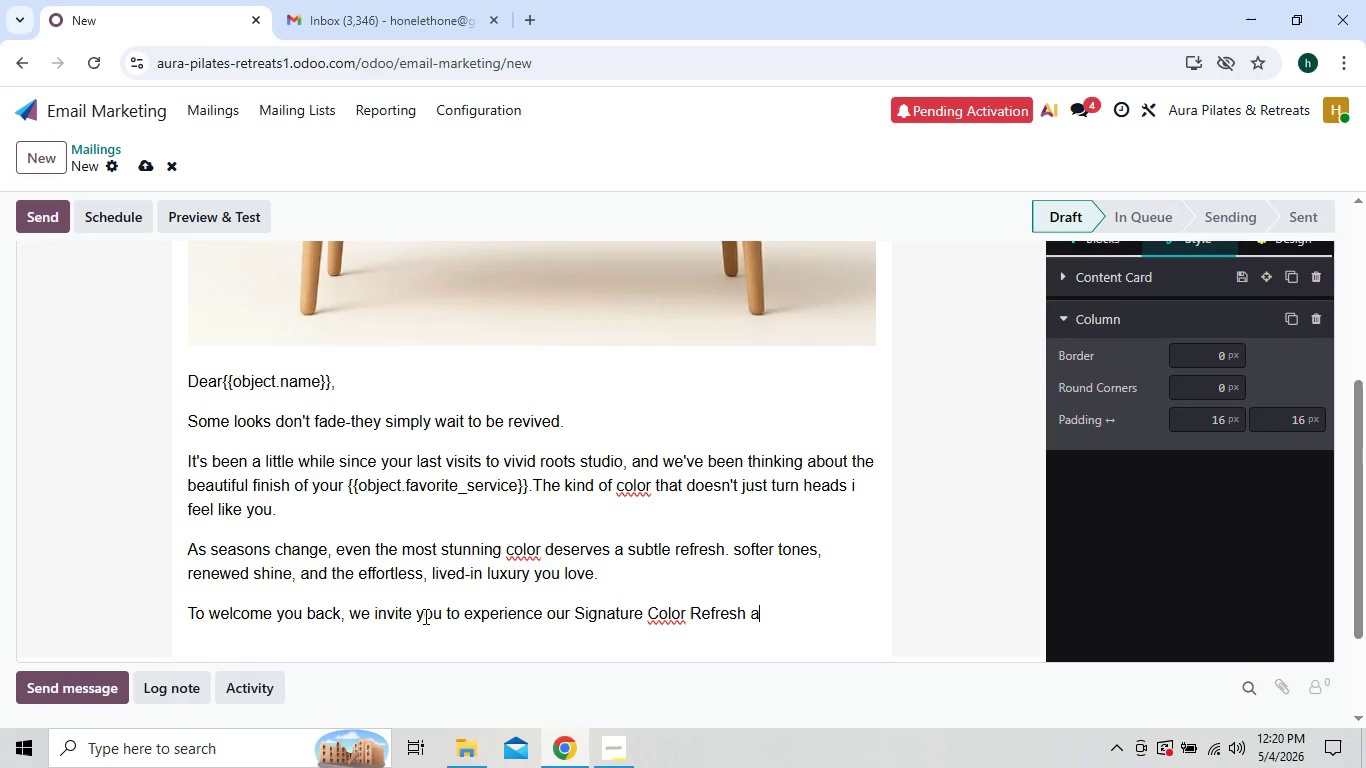 
key(A)
 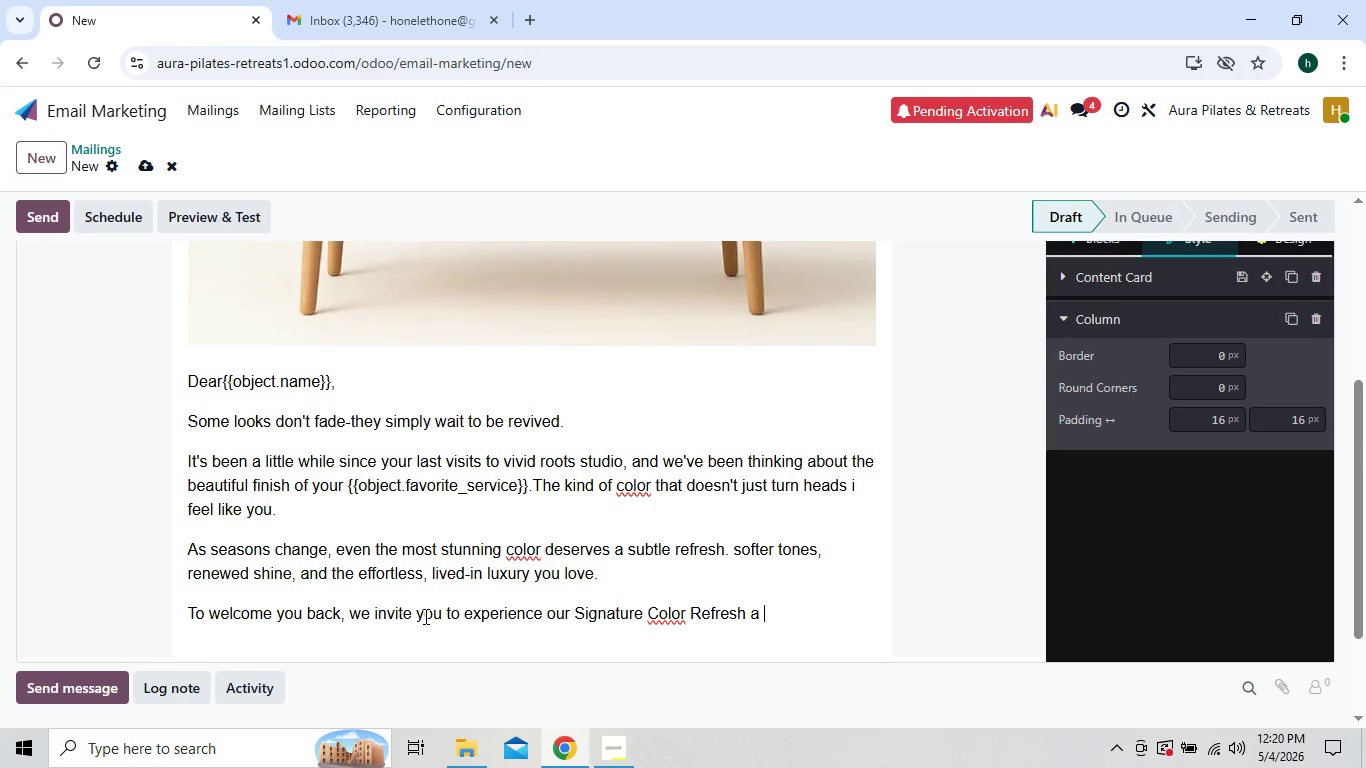 
key(Space)
 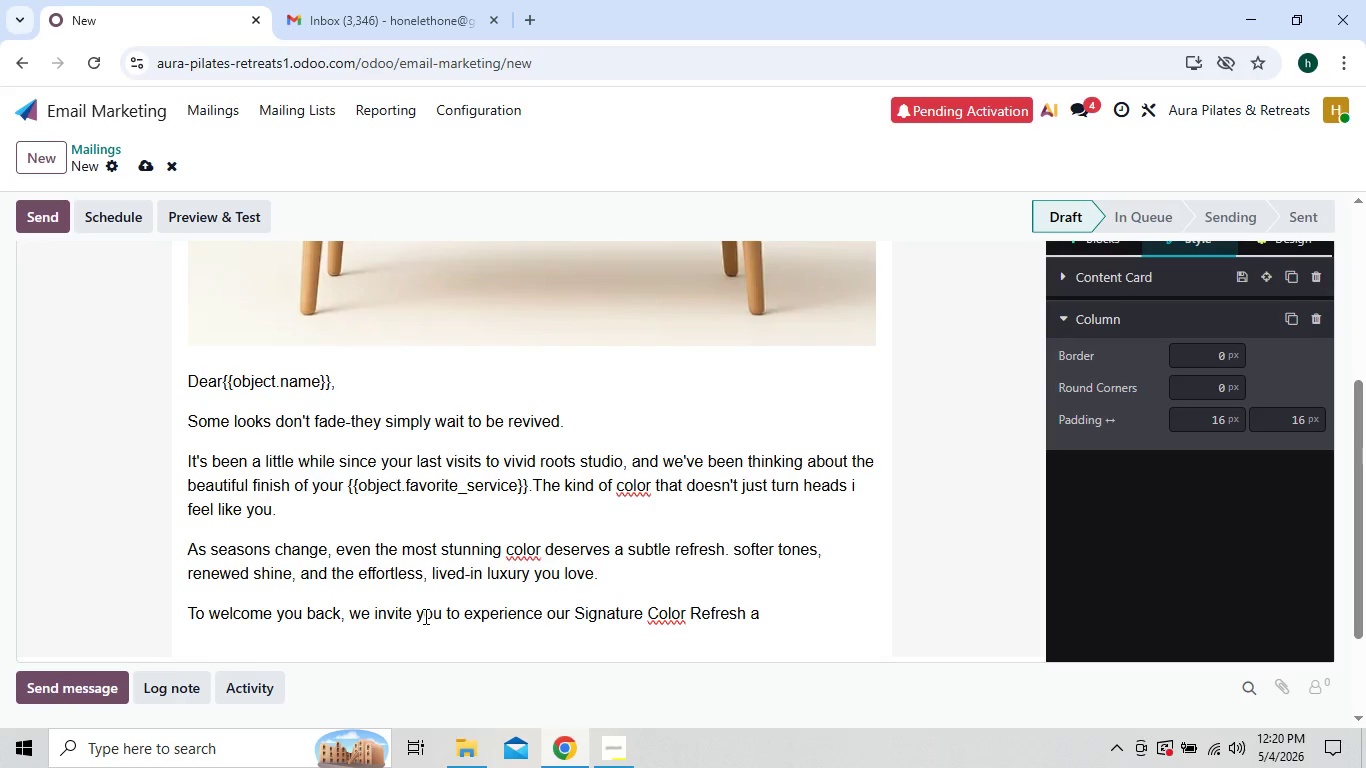 
type(tailored service design)
 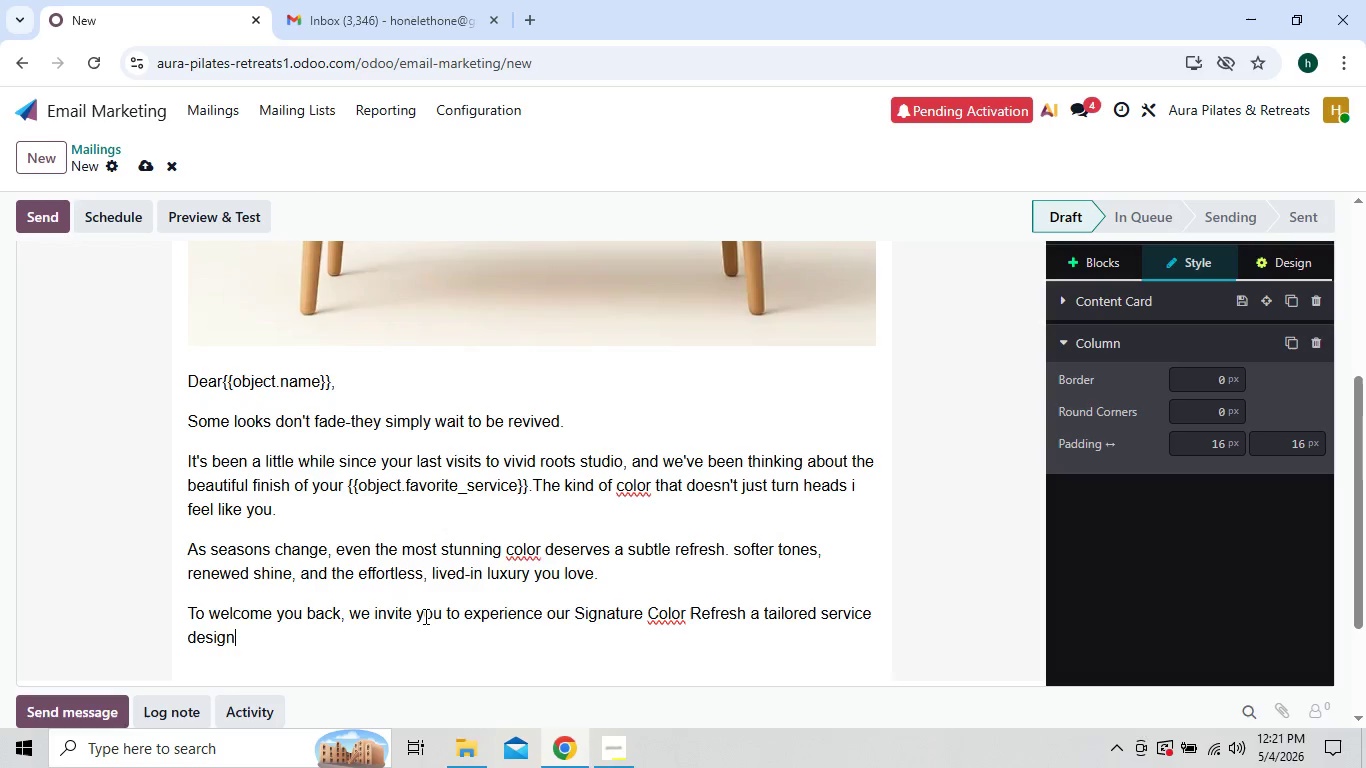 
wait(5.45)
 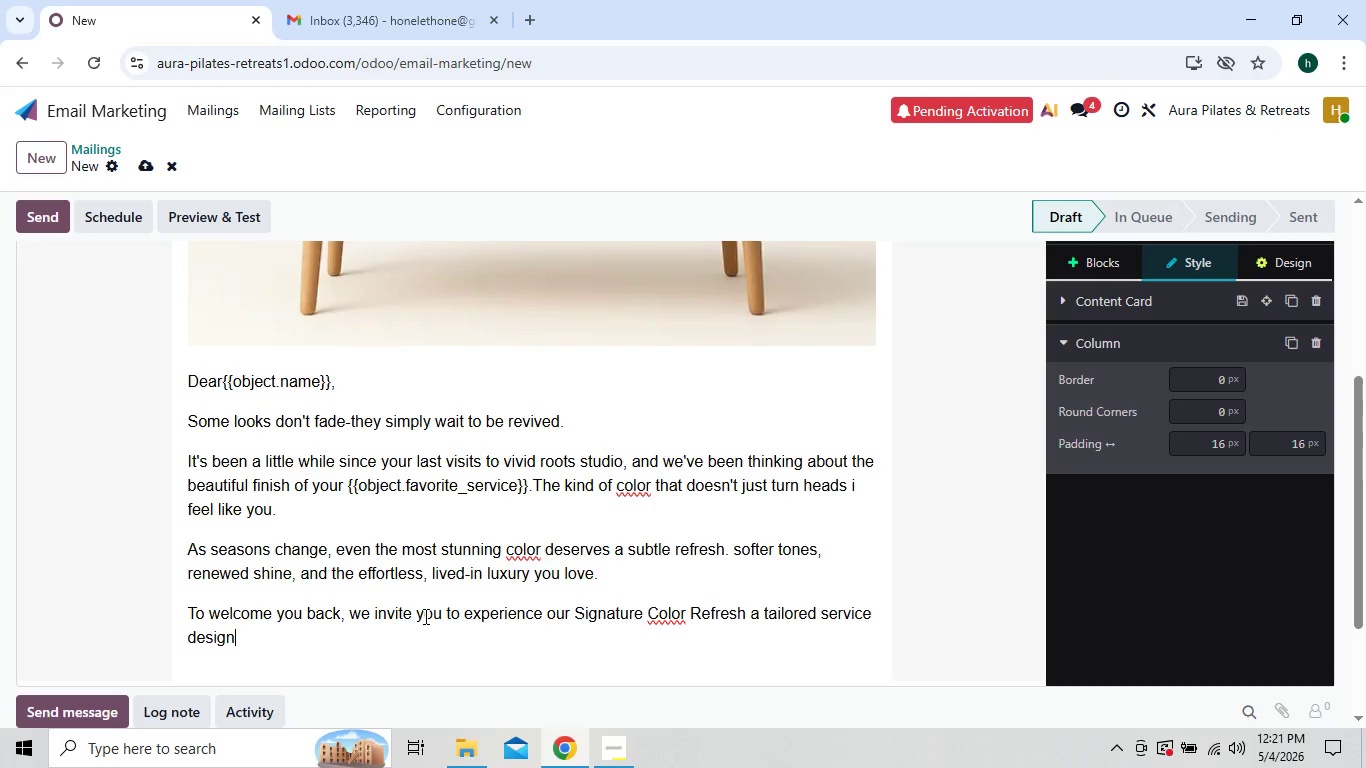 
type(ed )
 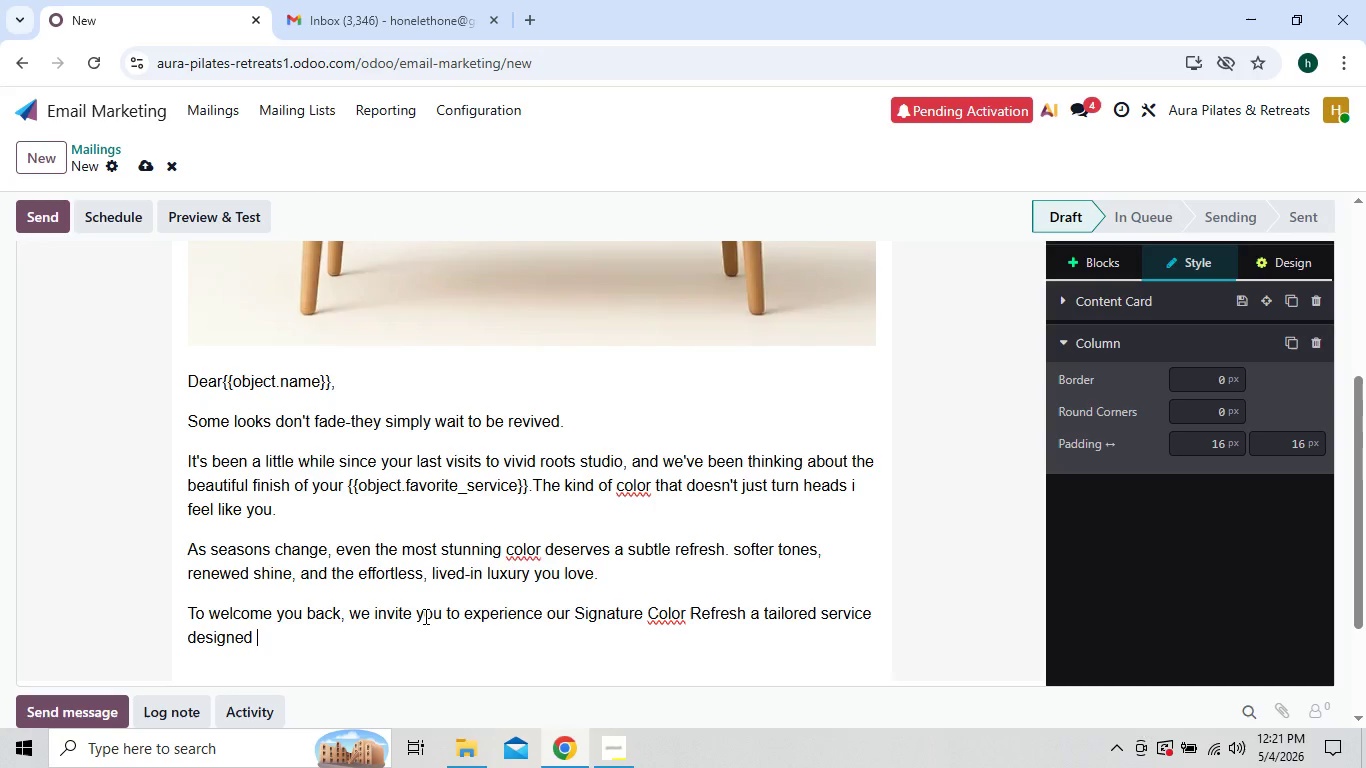 
type(to )
 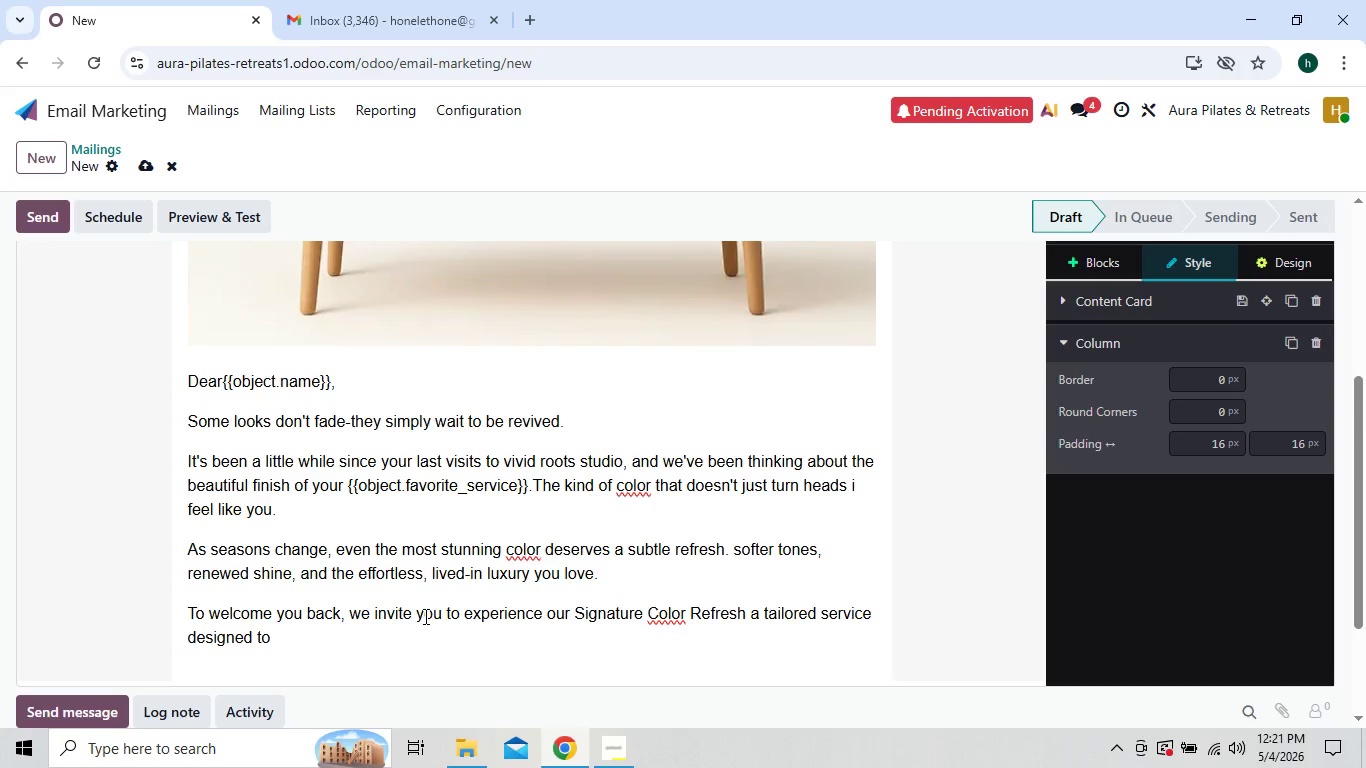 
wait(7.53)
 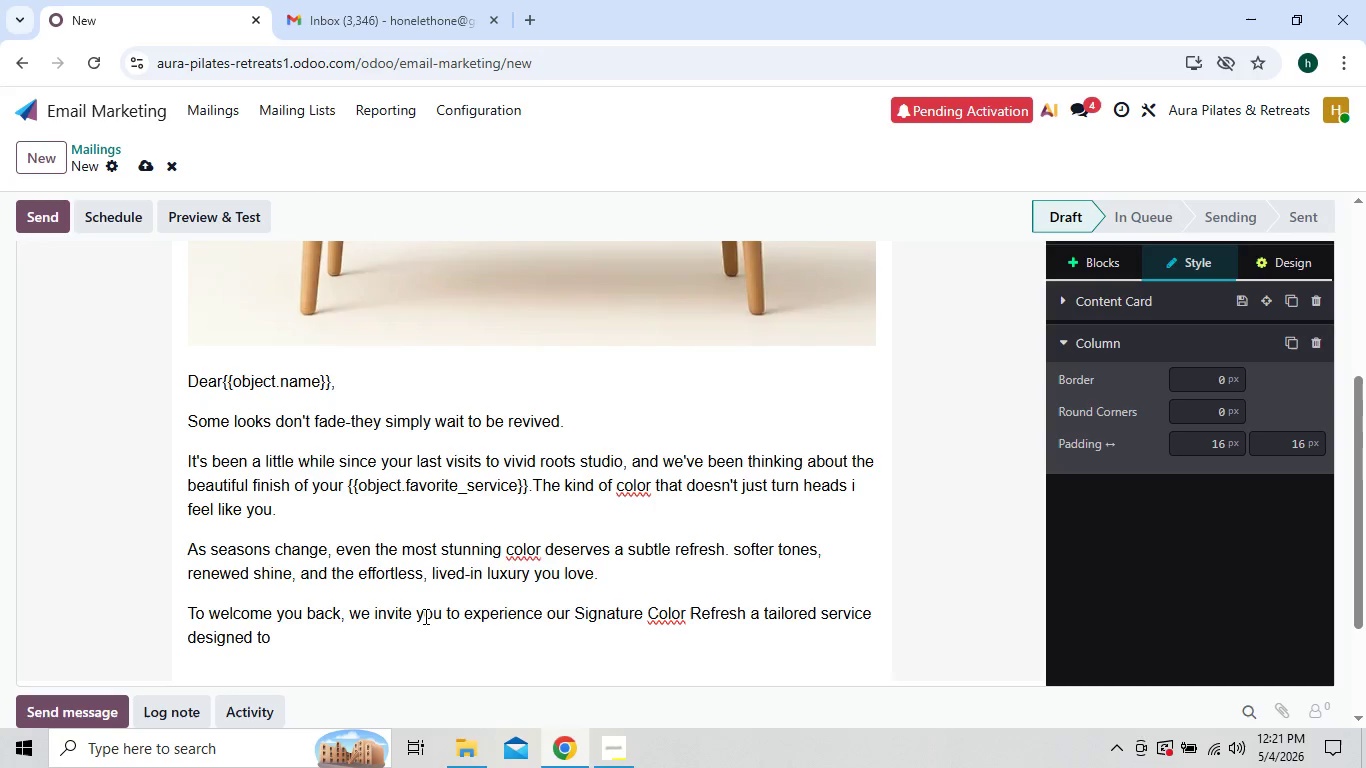 
type(enhan)
 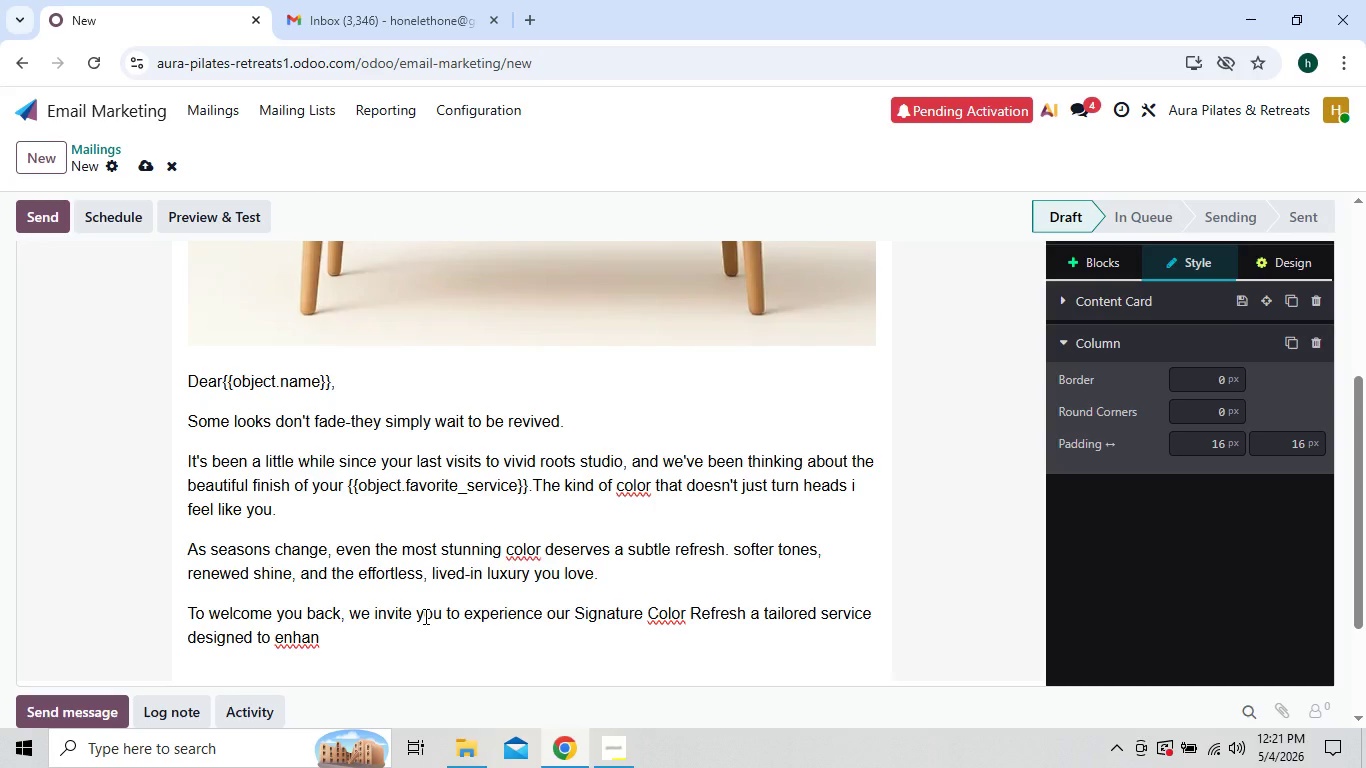 
type(ce your )
 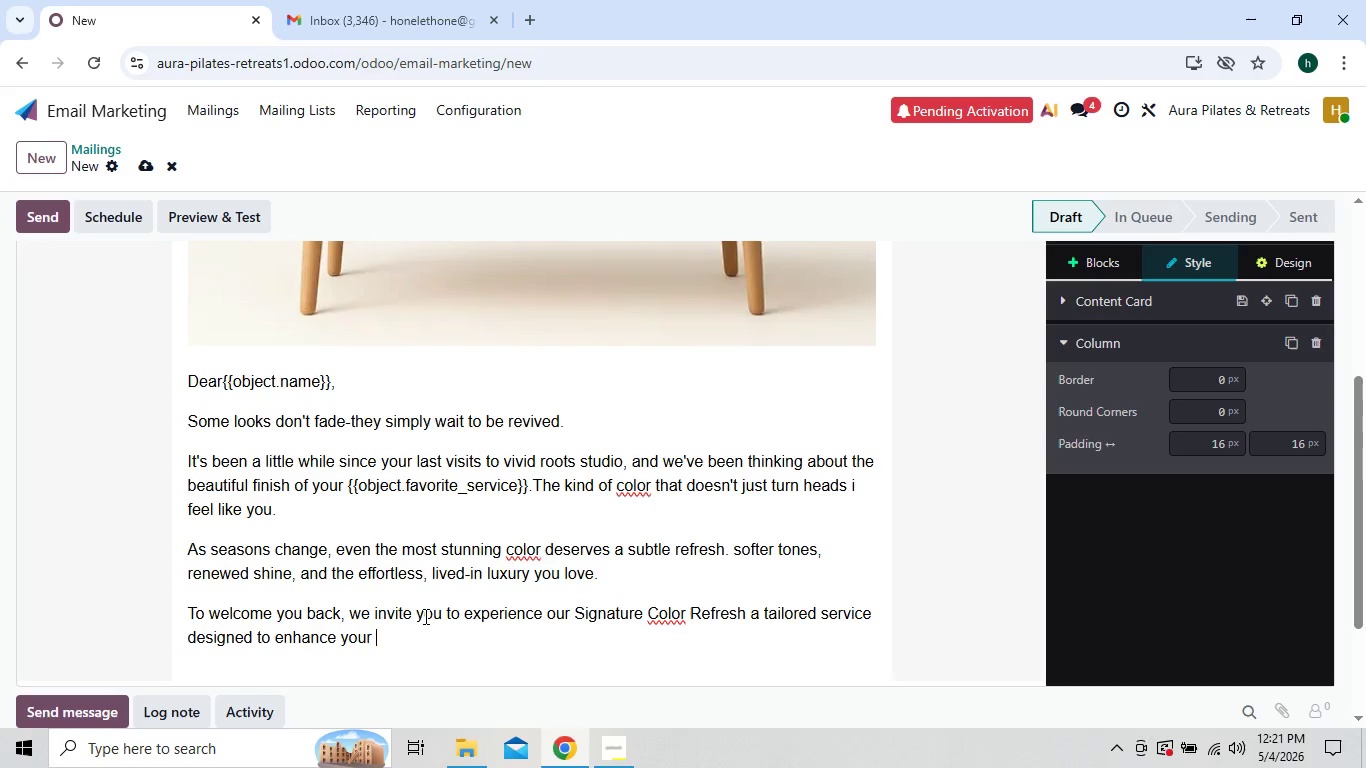 
type(exis)
 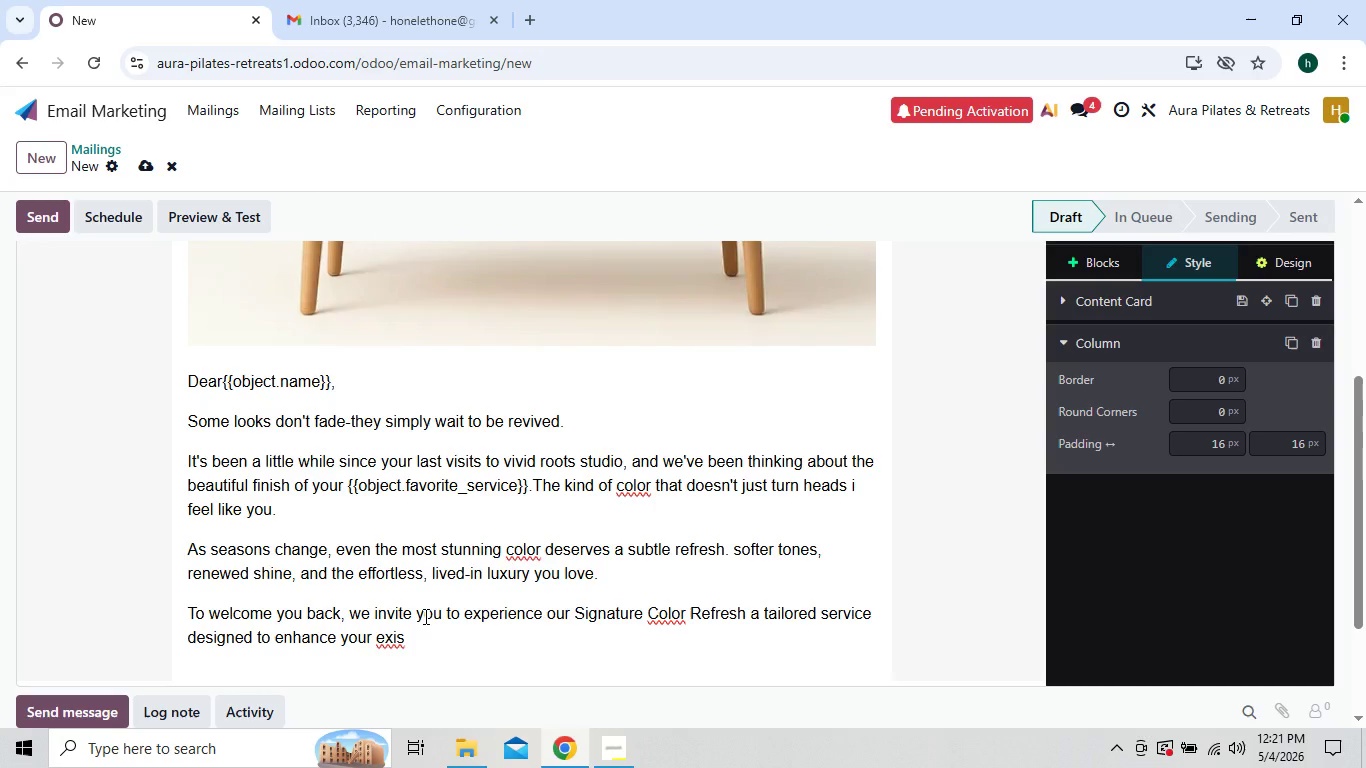 
type(ing )
 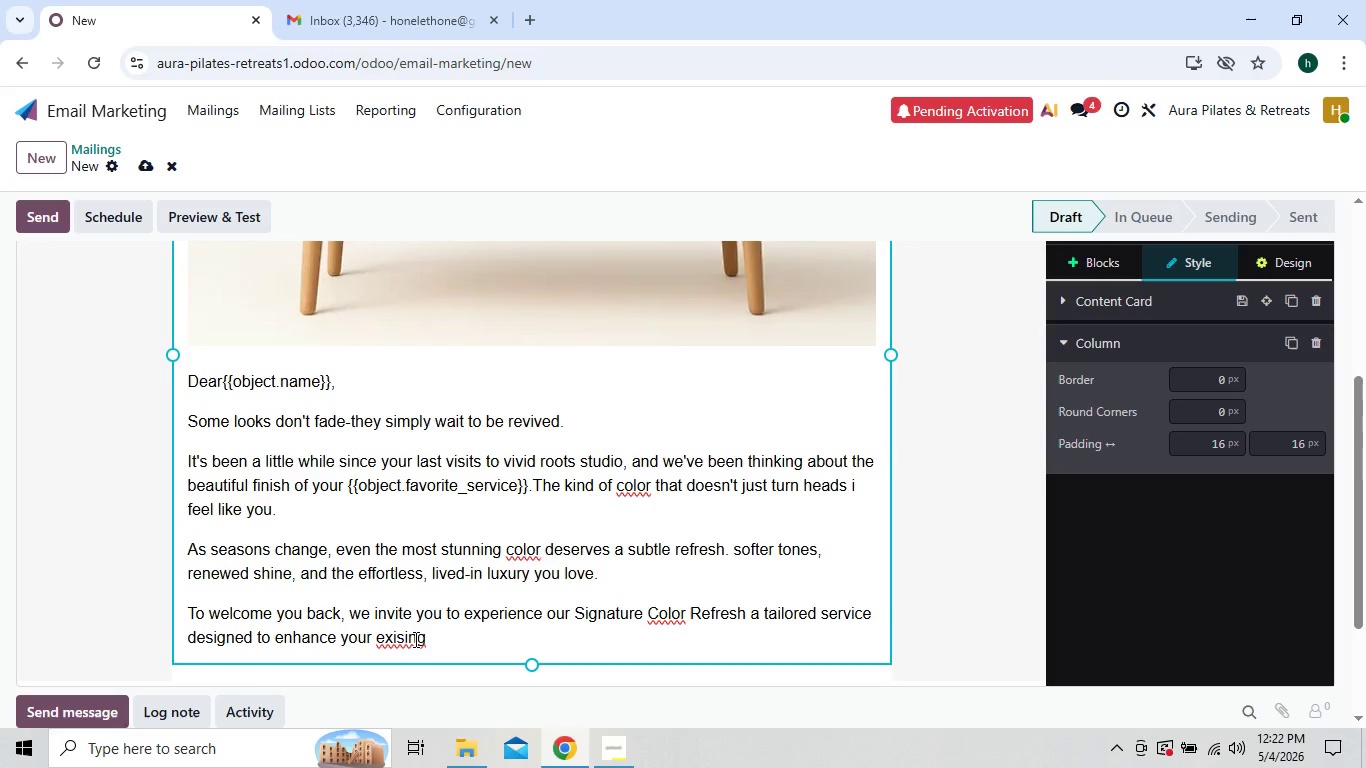 
right_click([414, 640])
 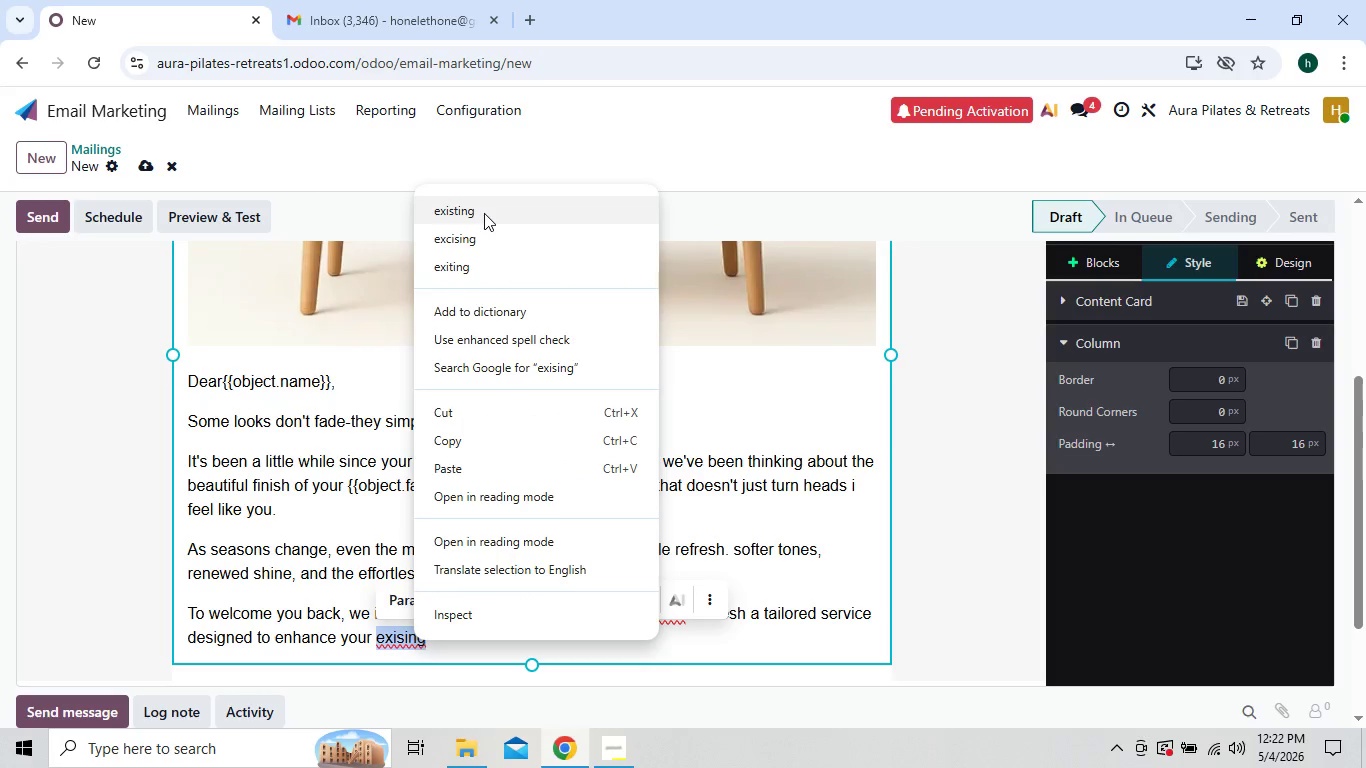 
left_click([484, 213])
 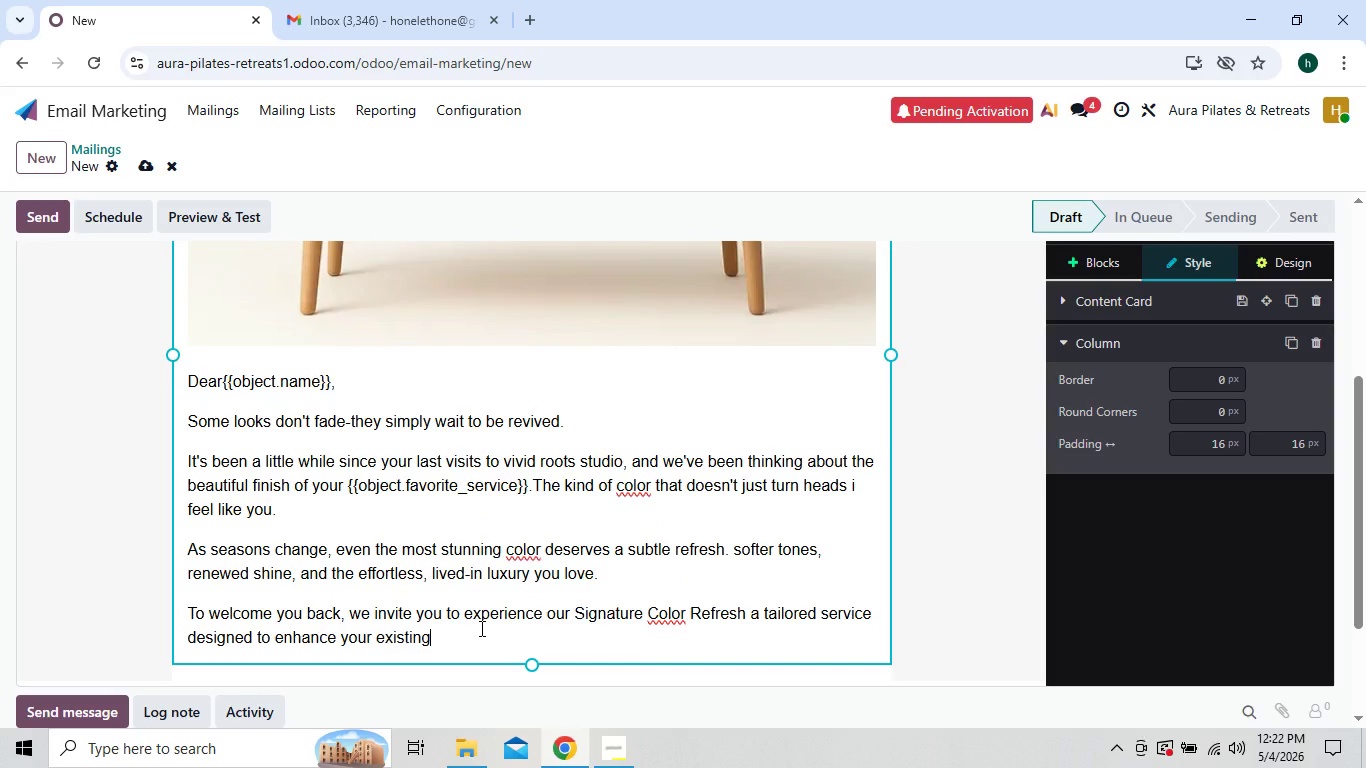 
key(Space)
 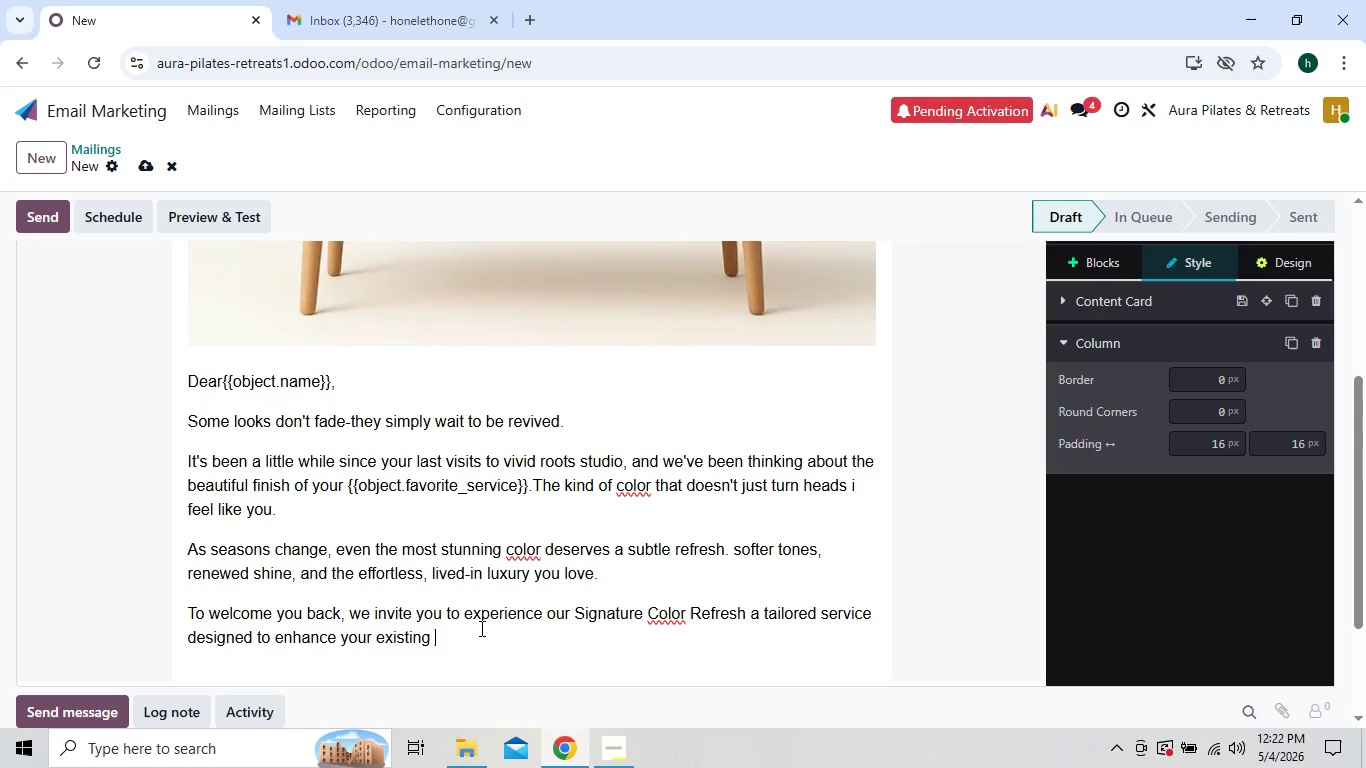 
type(look while )
 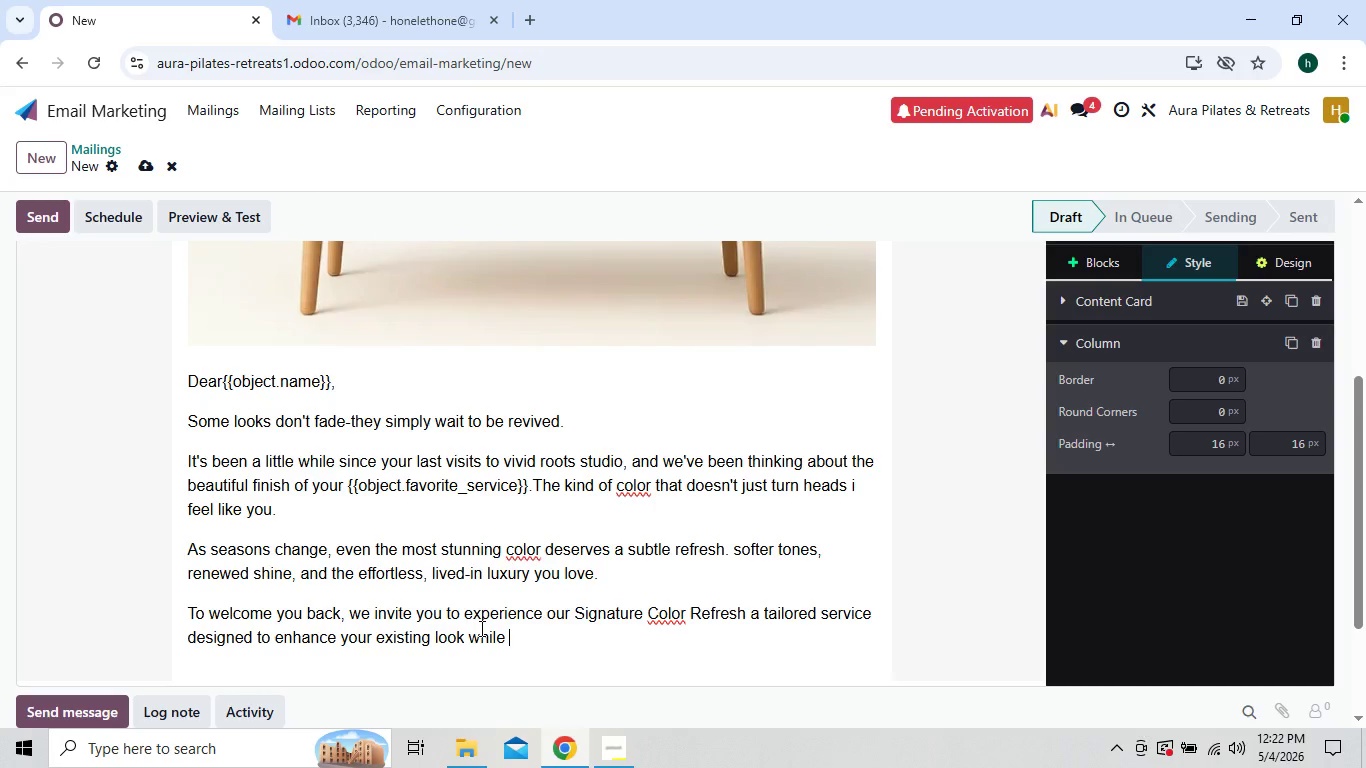 
type(restoring)
 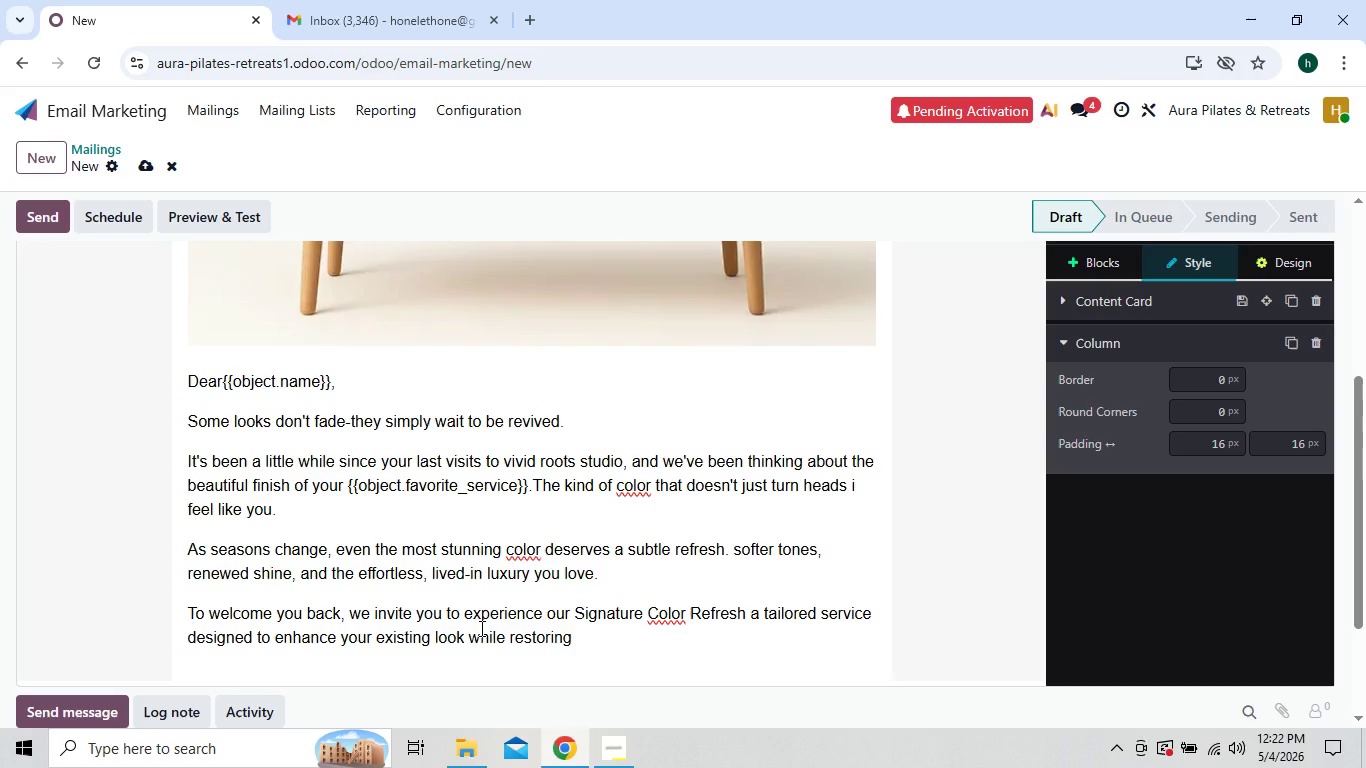 
key(Space)
 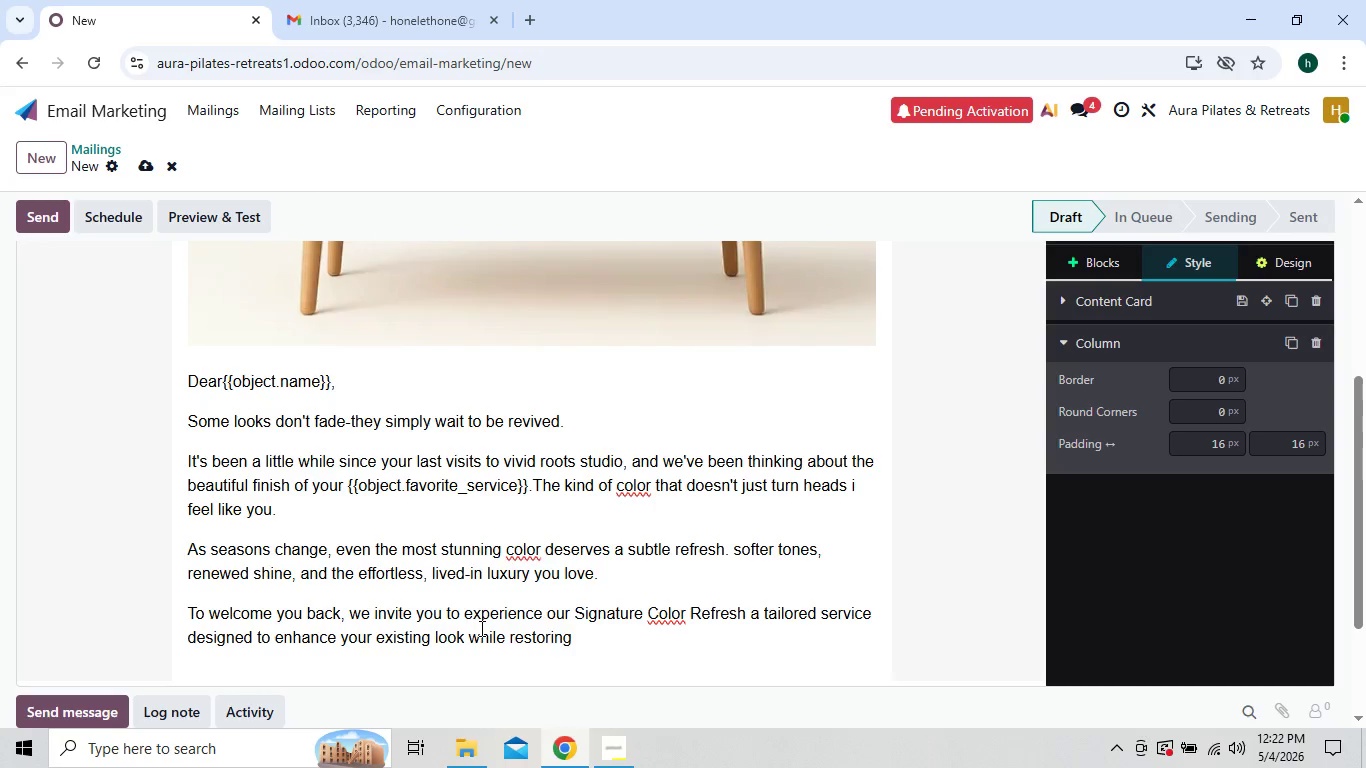 
type(its depth )
 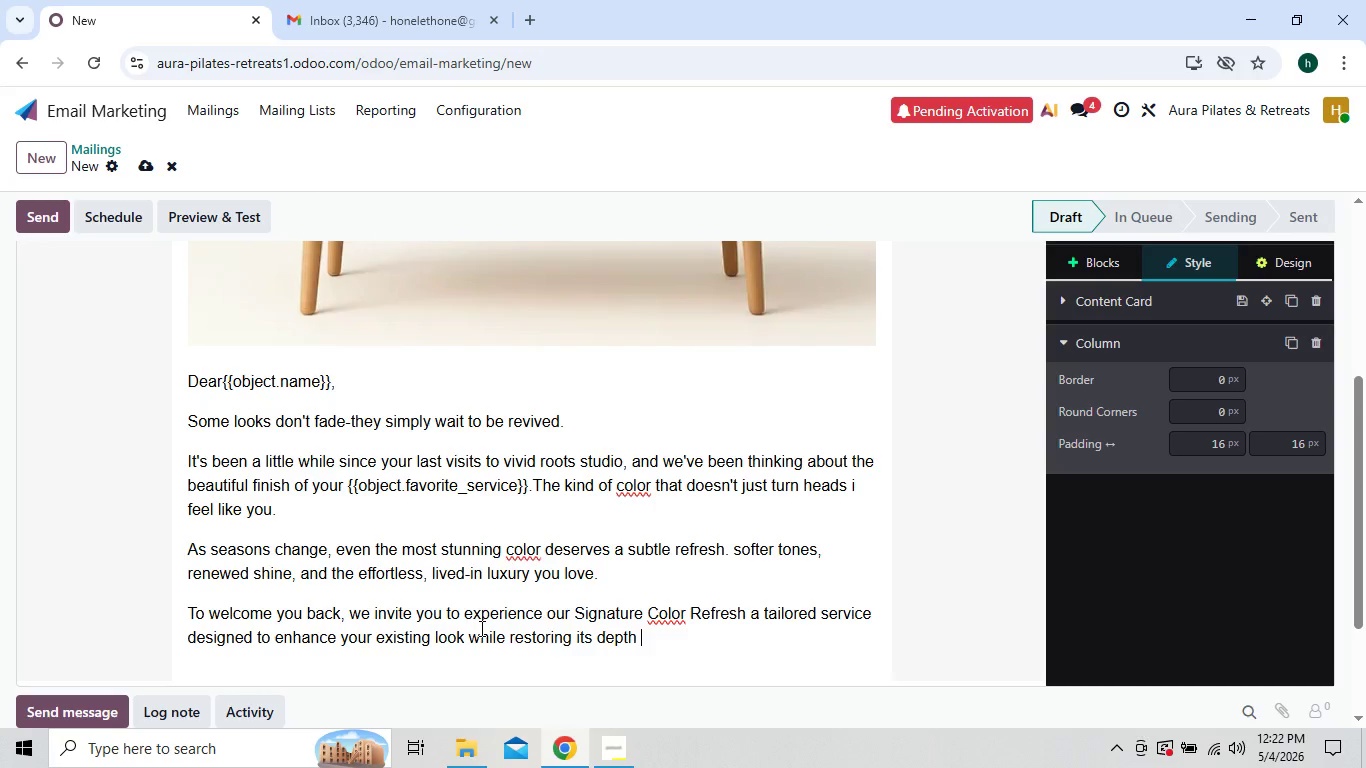 
key(Backspace)
type(, brilliance )
key(Backspace)
type(, and movement.)
 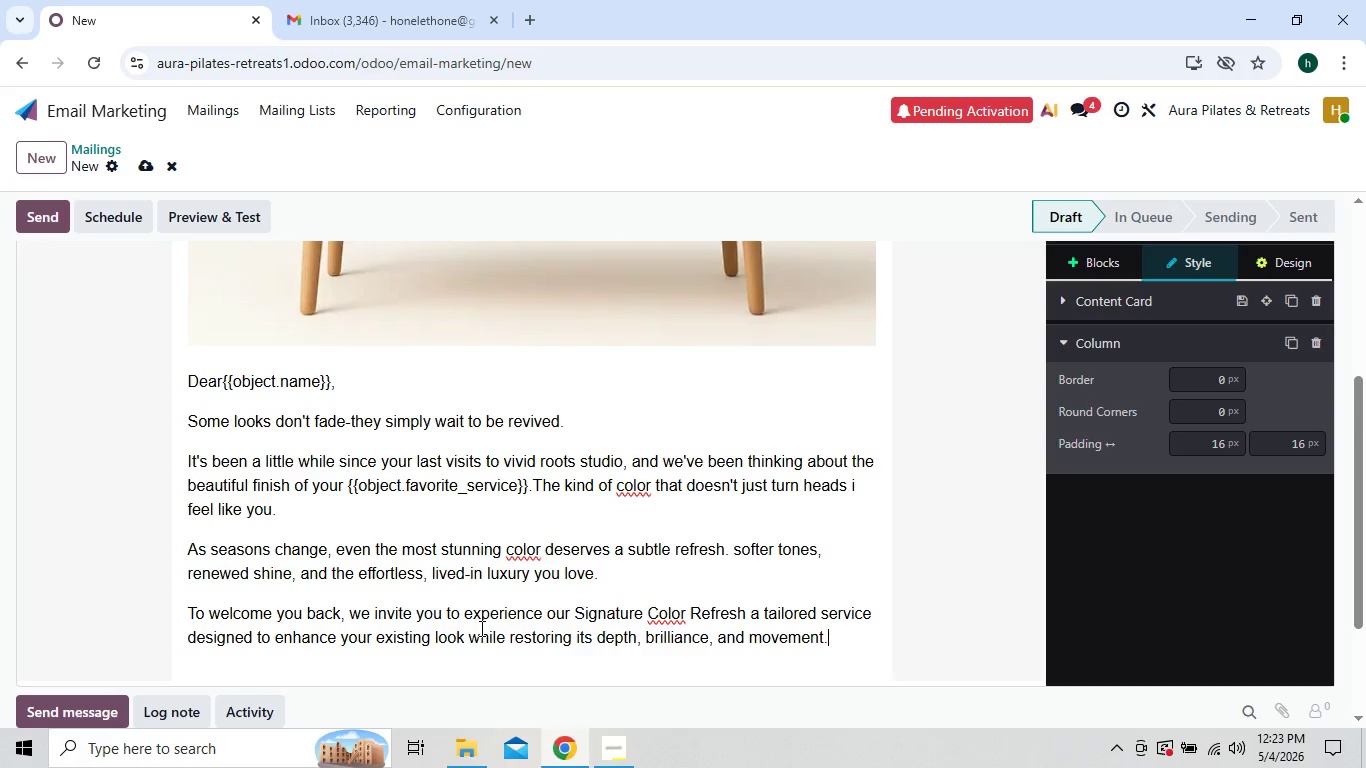 
key(Enter)
 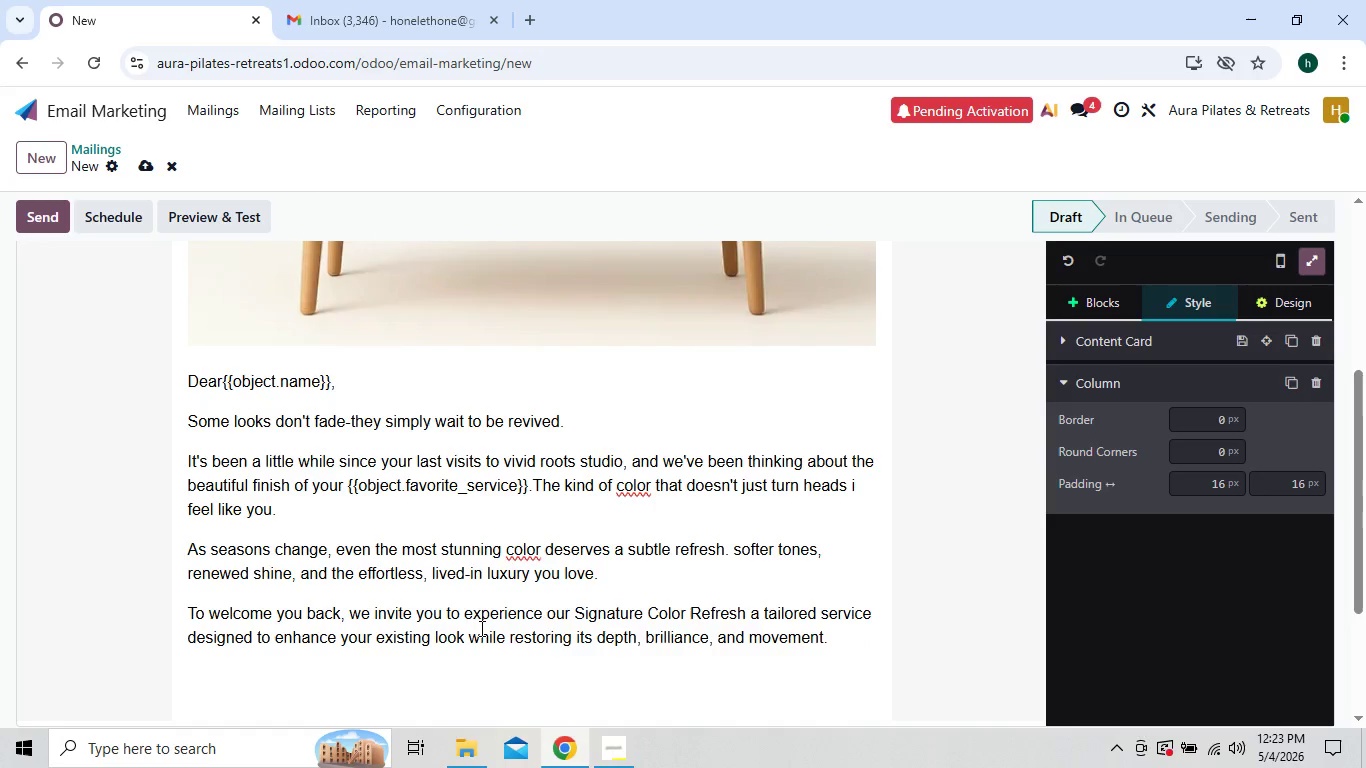 
type(And )
 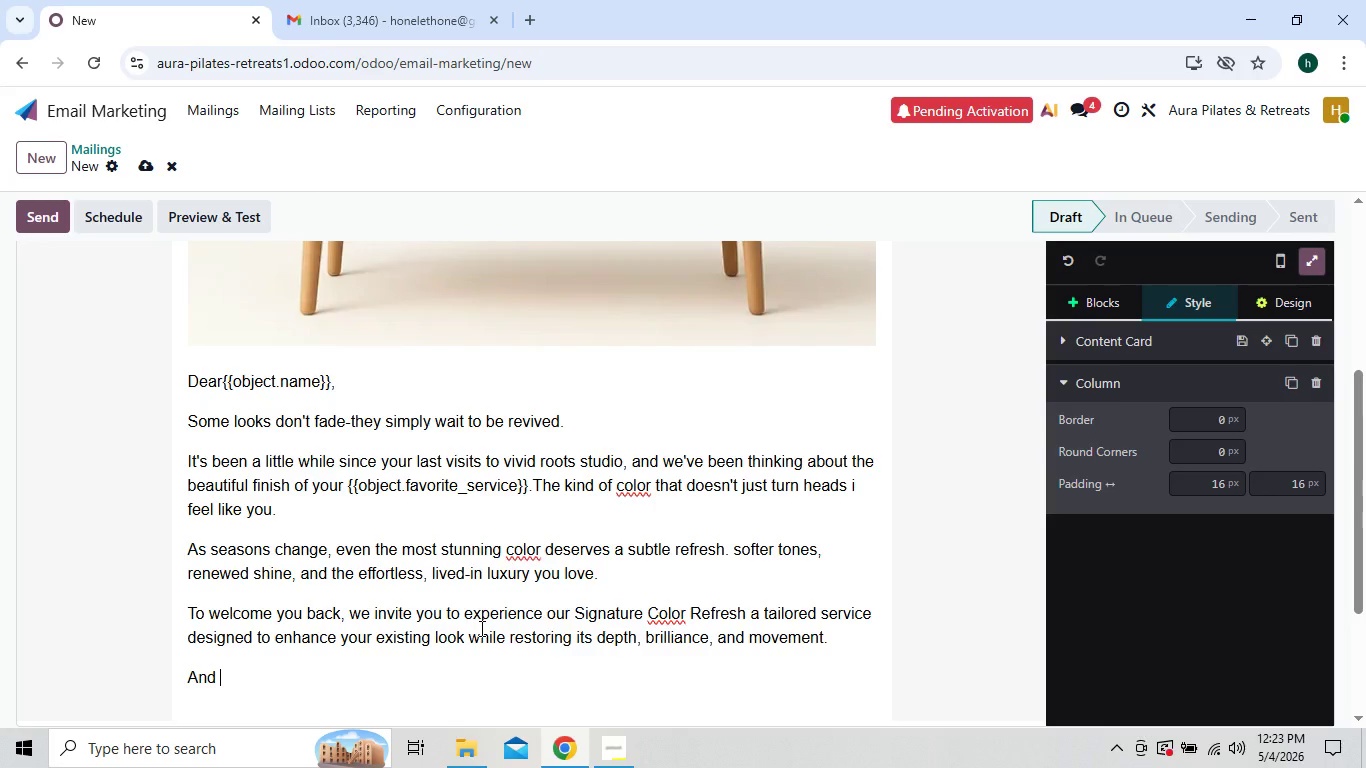 
type(of course )
key(Backspace)
type(, {{)
 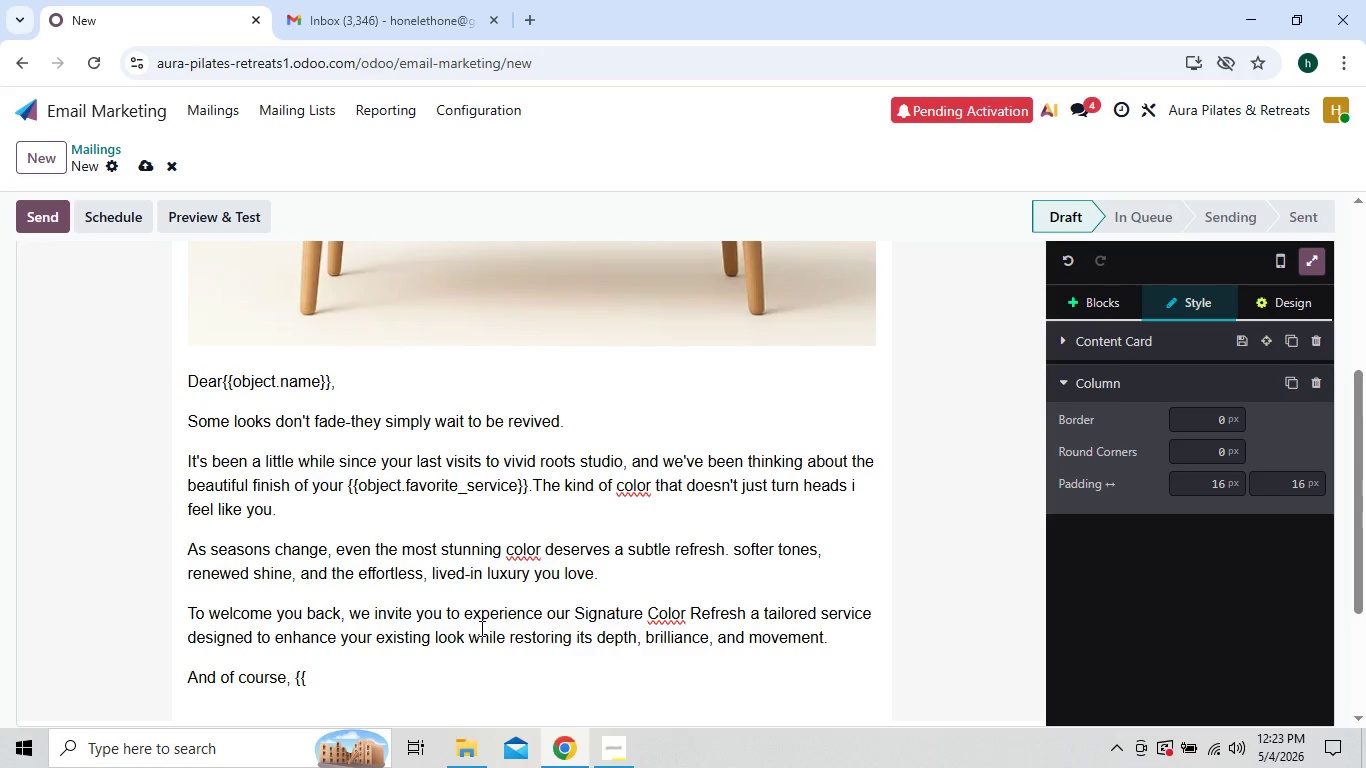 
type(object.primary_colorist}})
 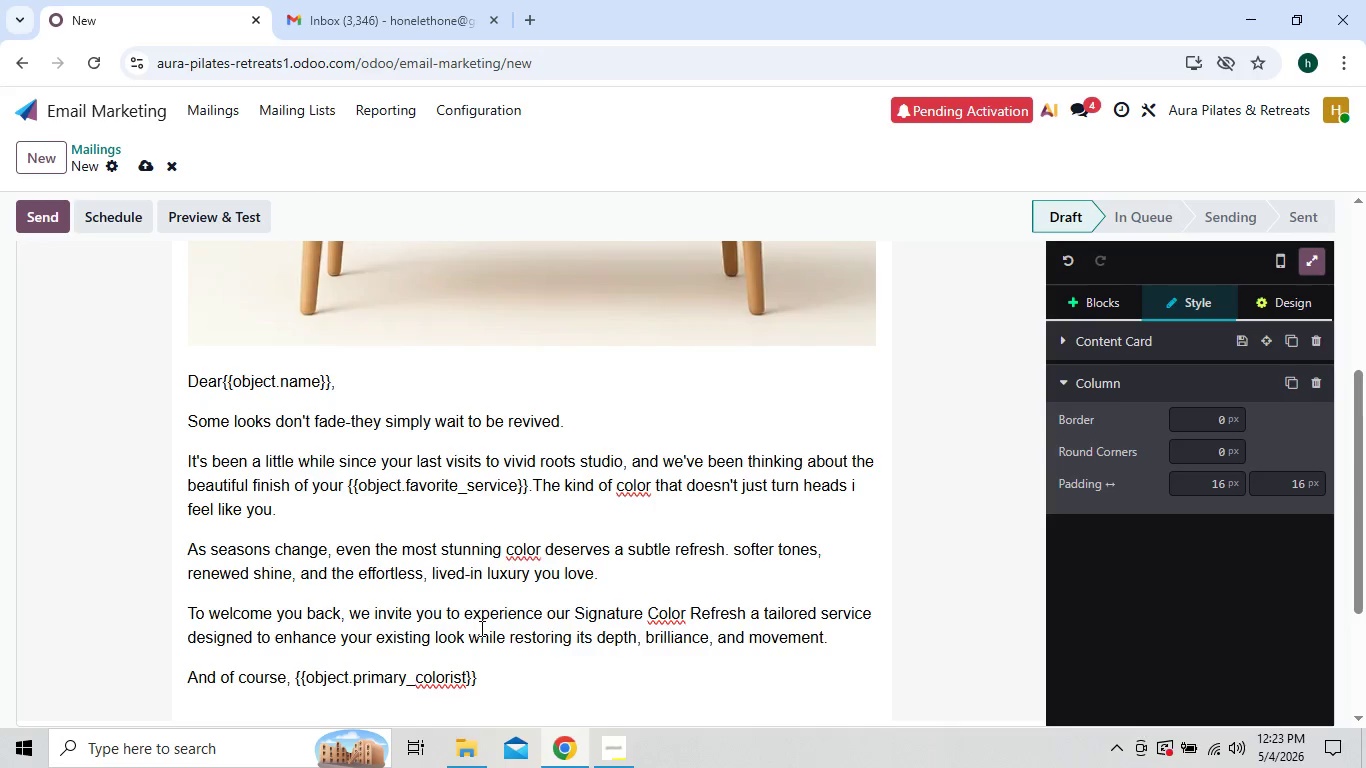 
type( would be delighted )
 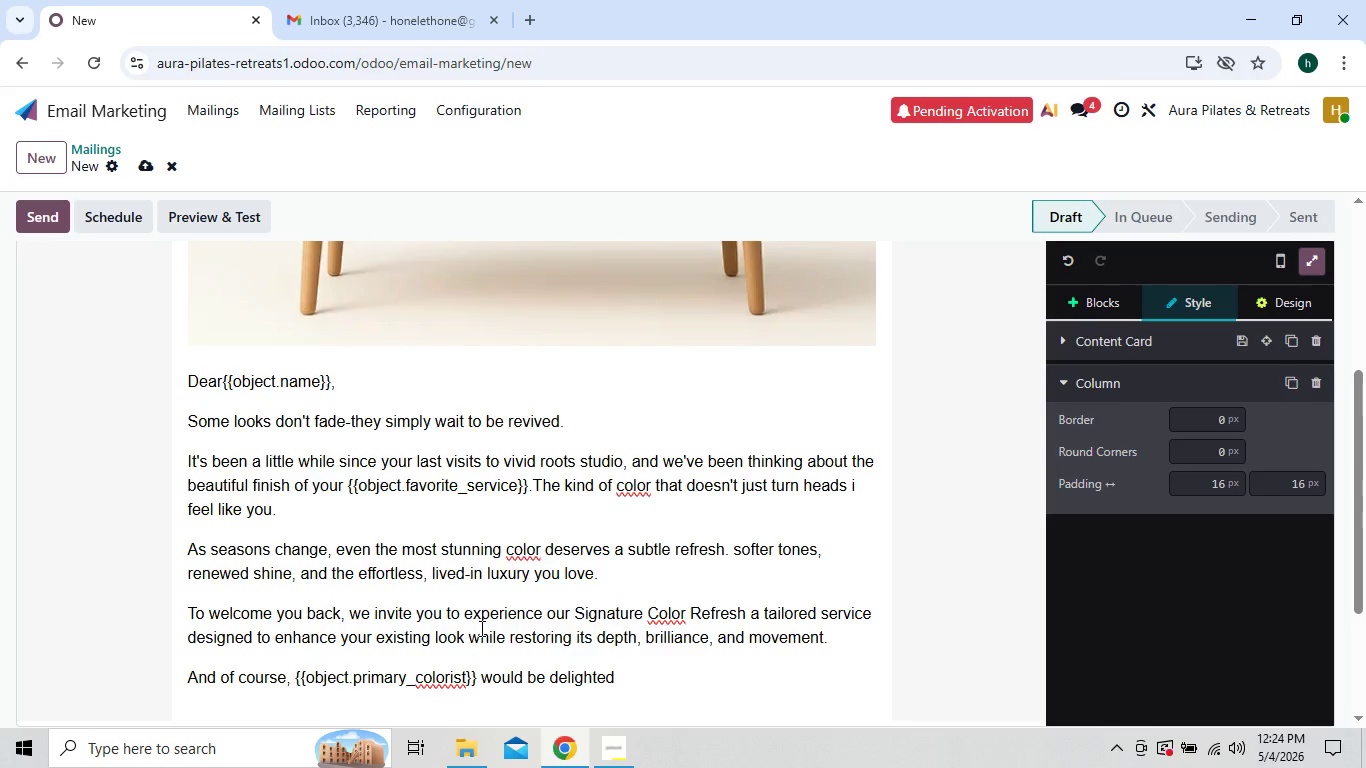 
type(to )
 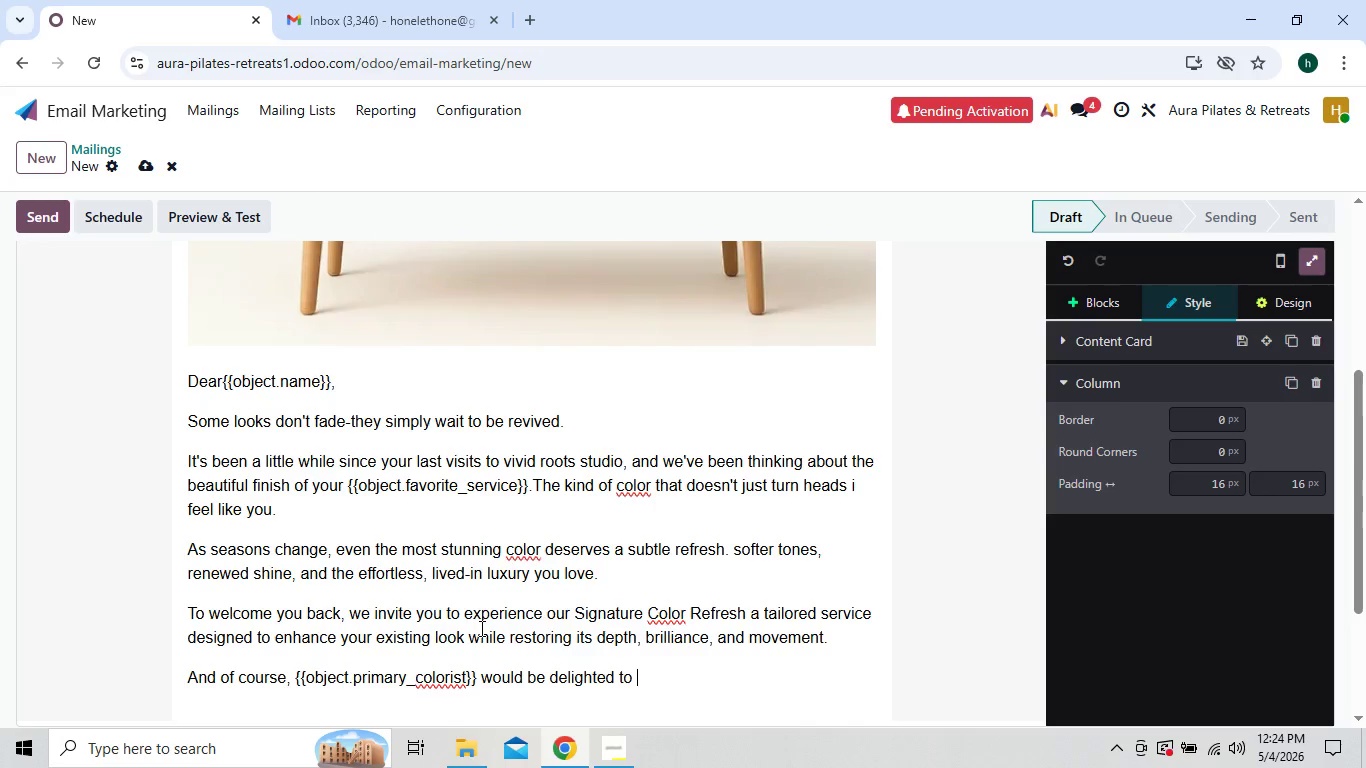 
type(personaly)
 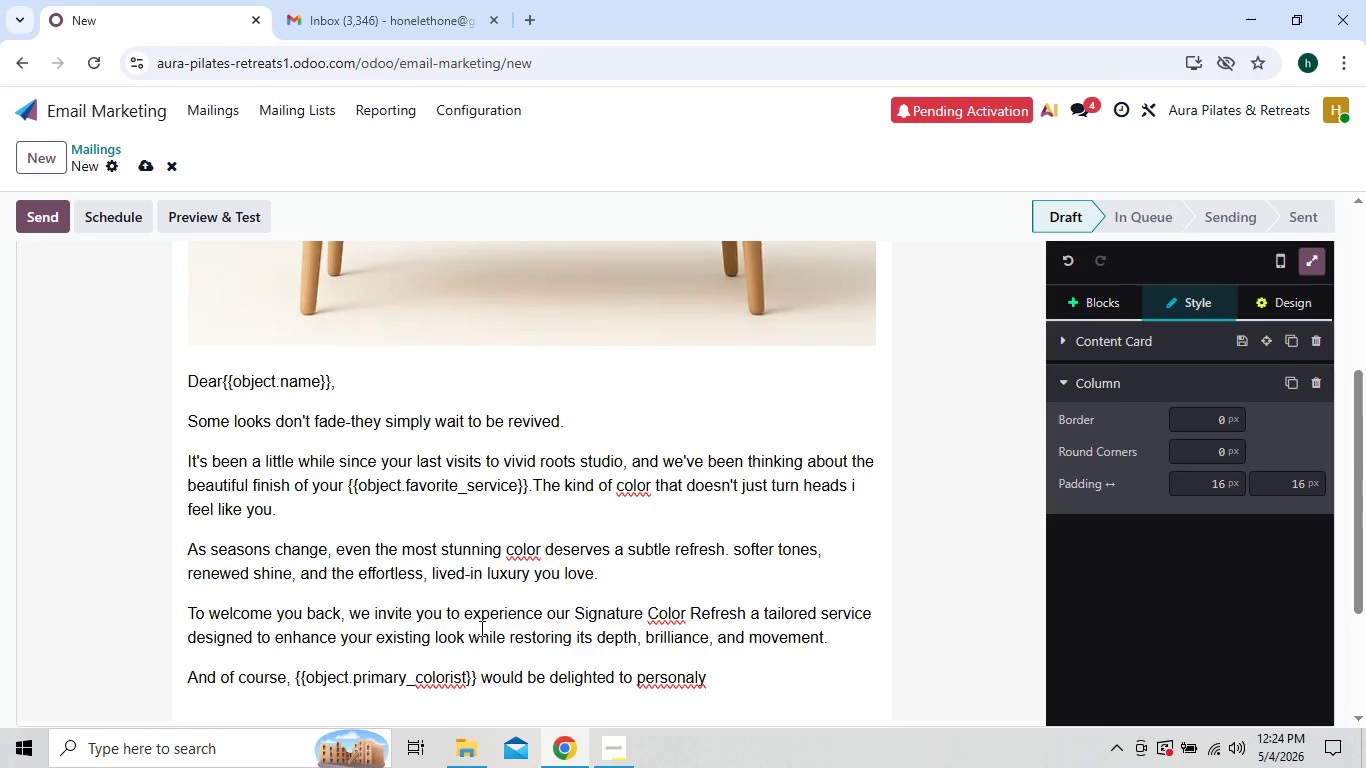 
key(ArrowLeft)
 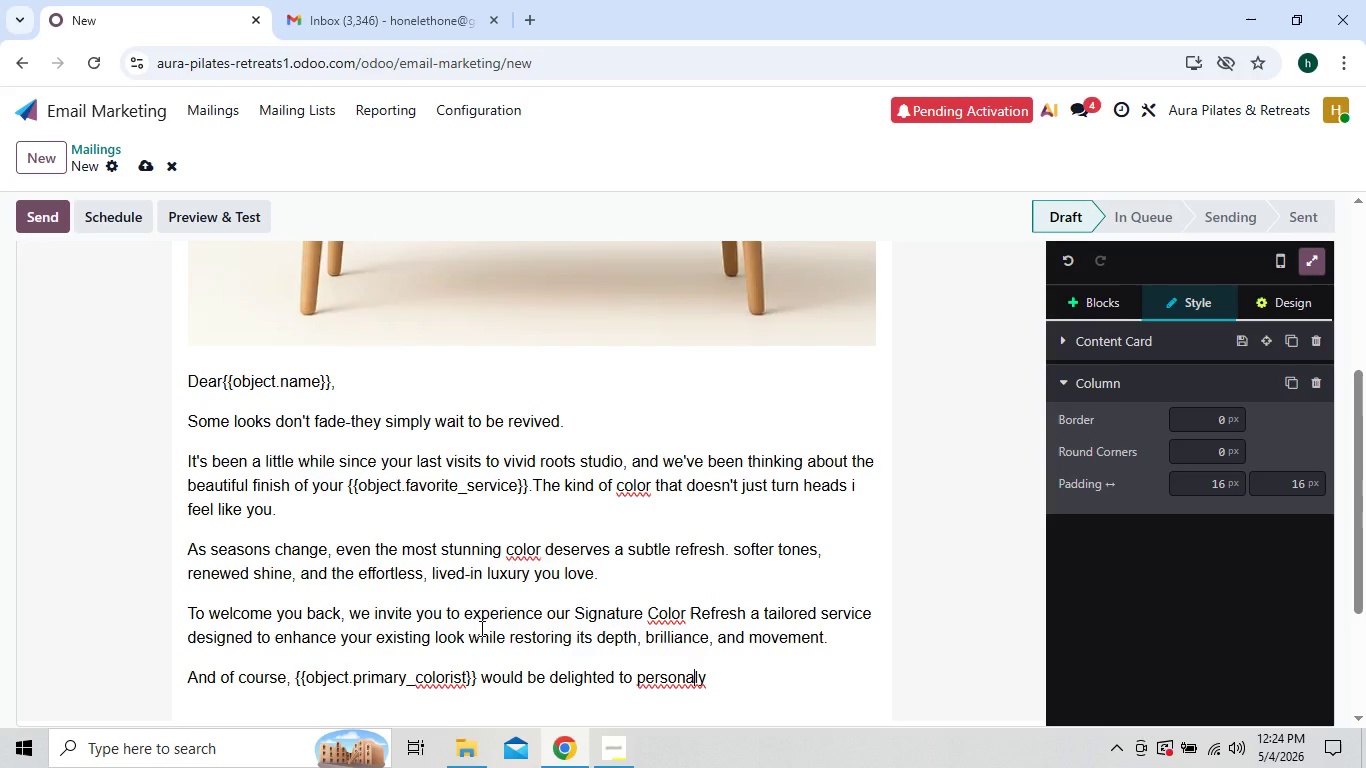 
key(ArrowLeft)
 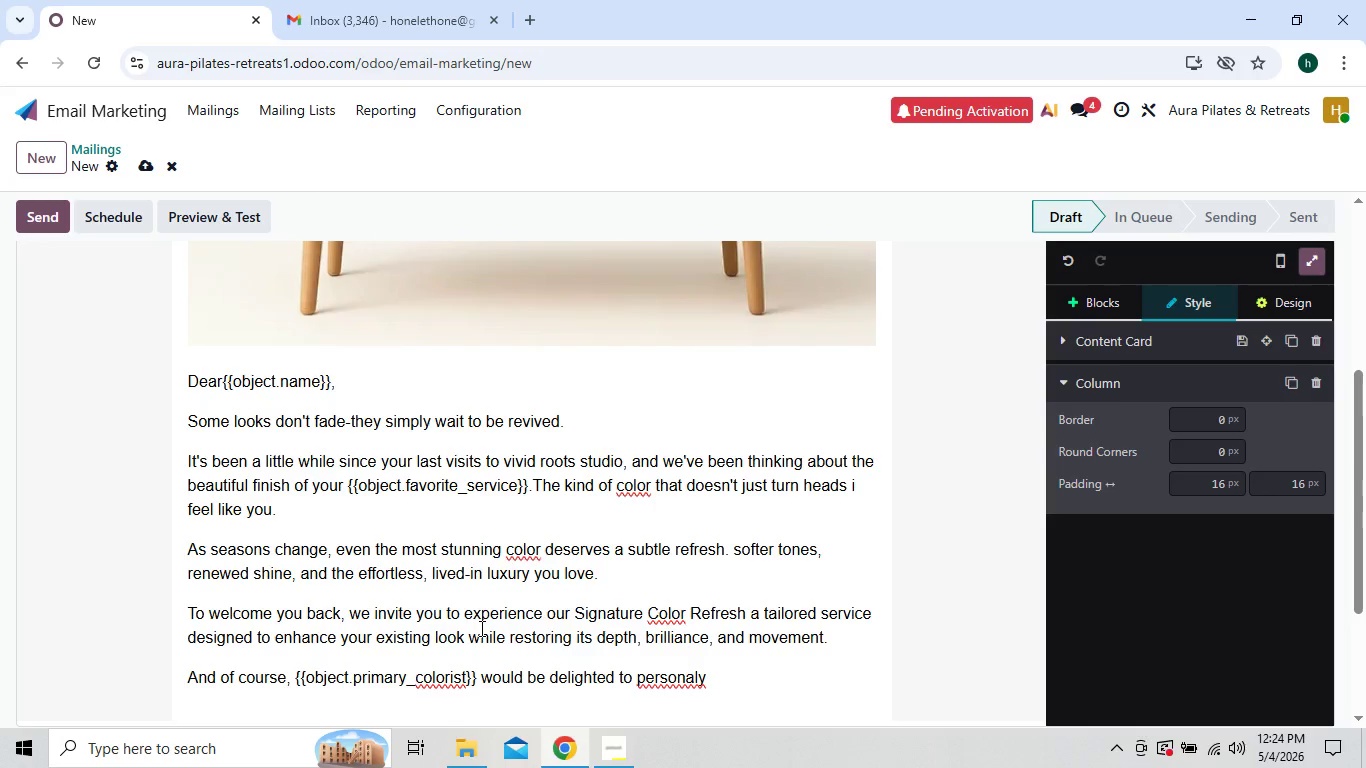 
key(L)
 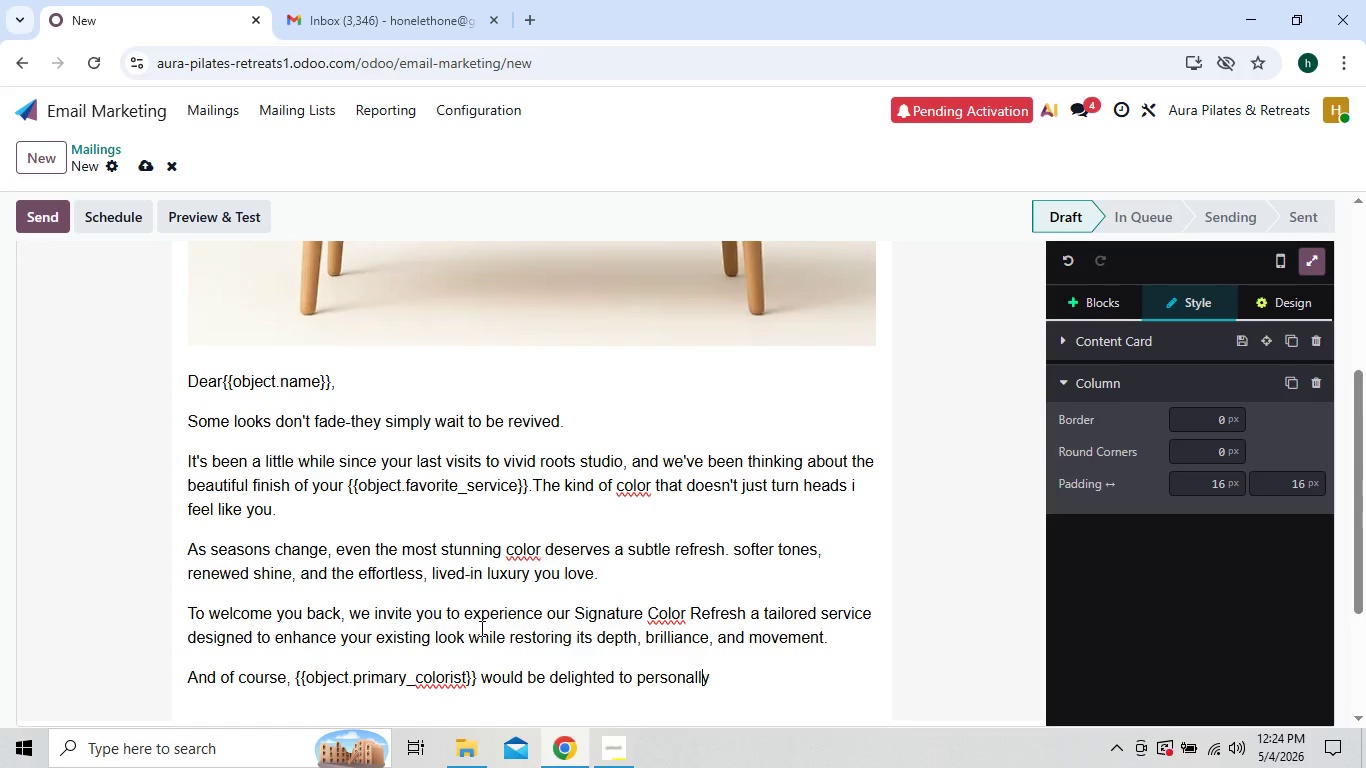 
key(ArrowRight)
 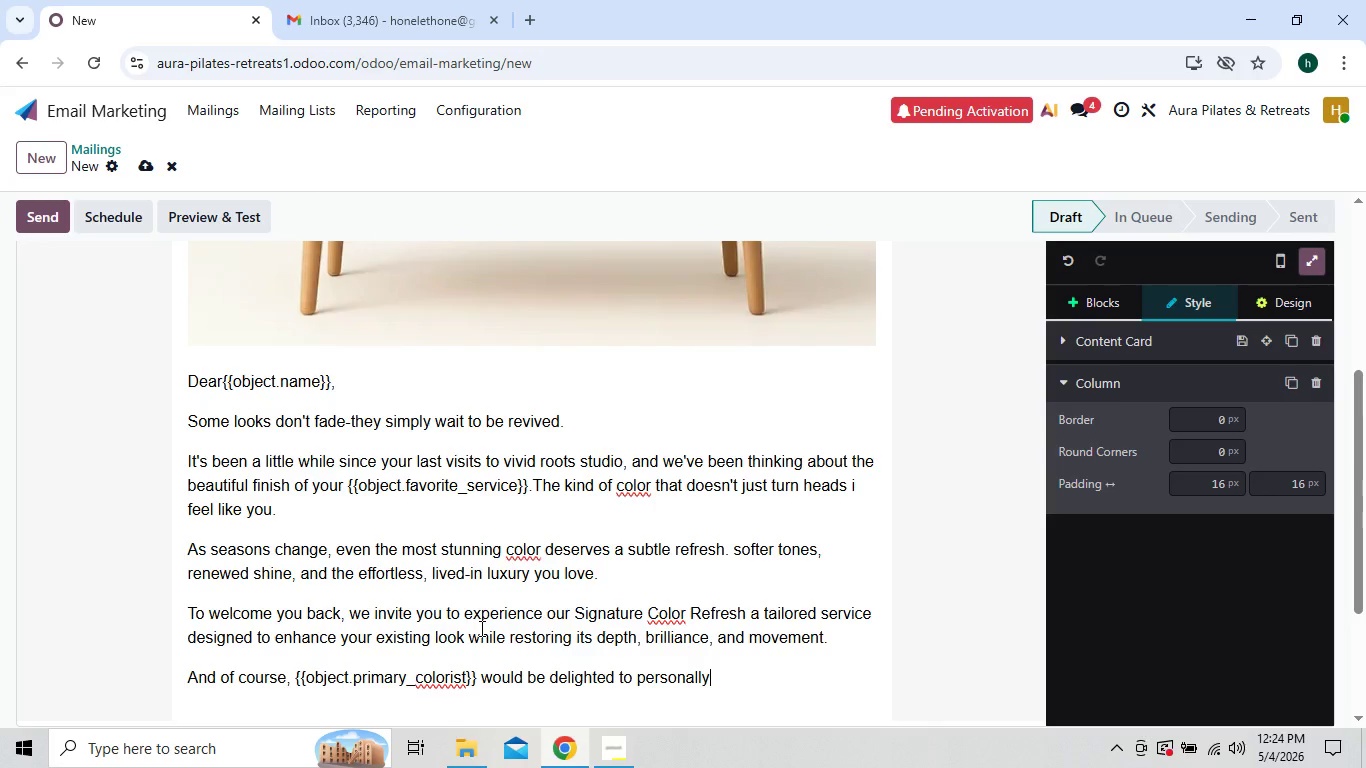 
key(ArrowRight)
 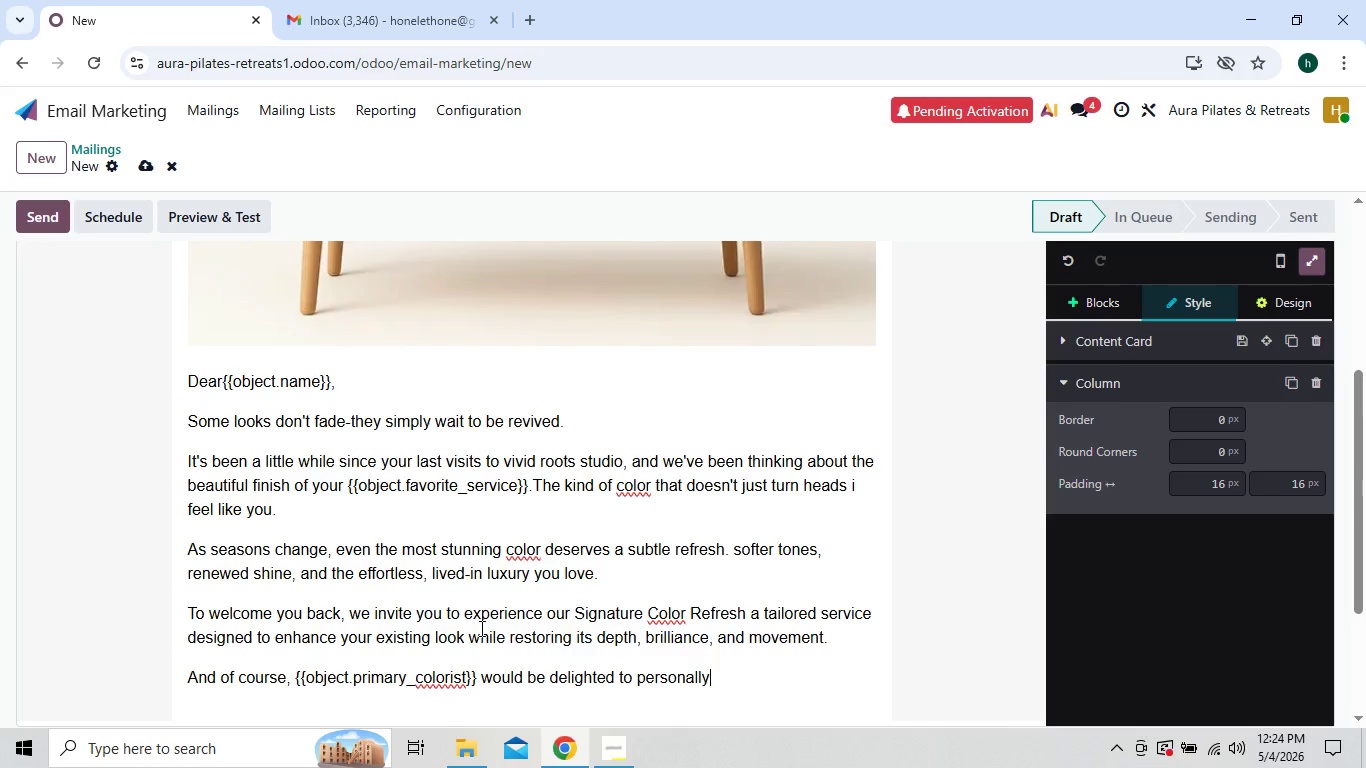 
type( craft)
 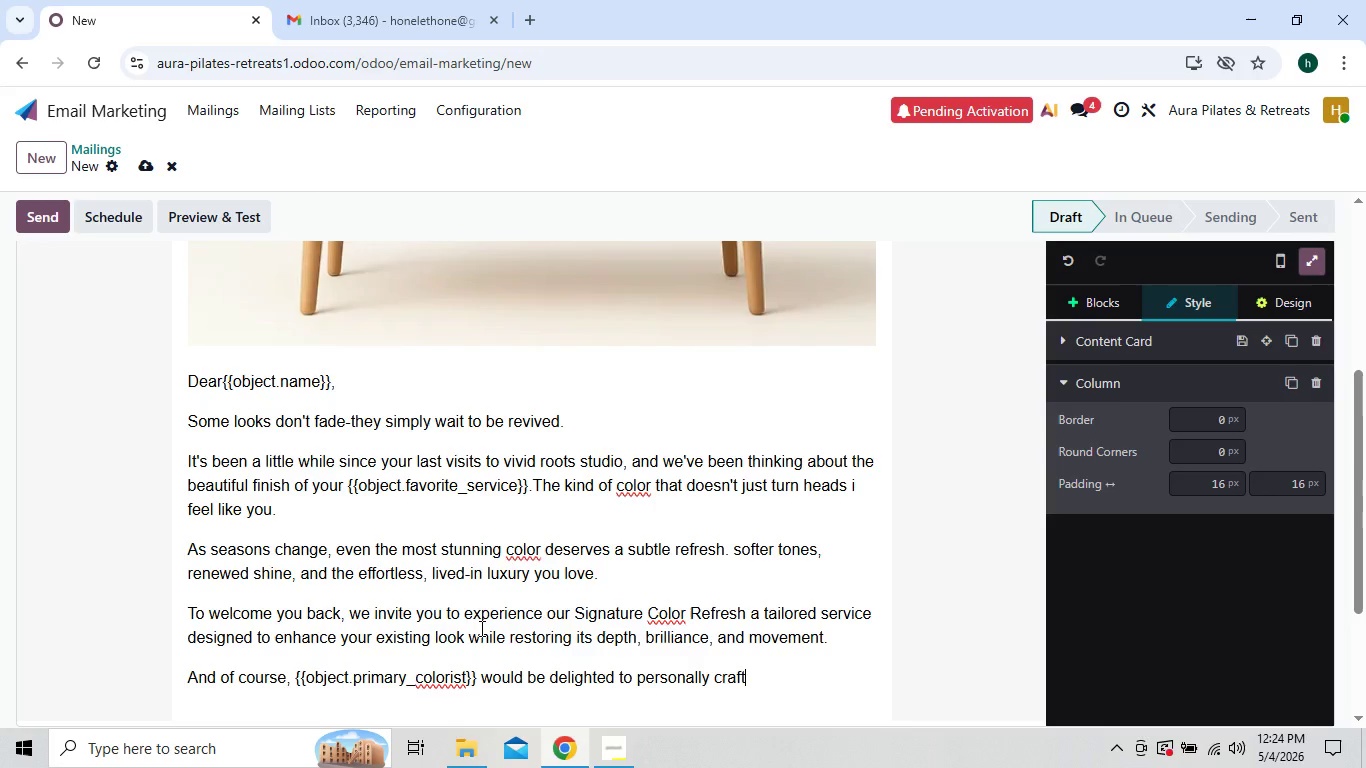 
wait(6.94)
 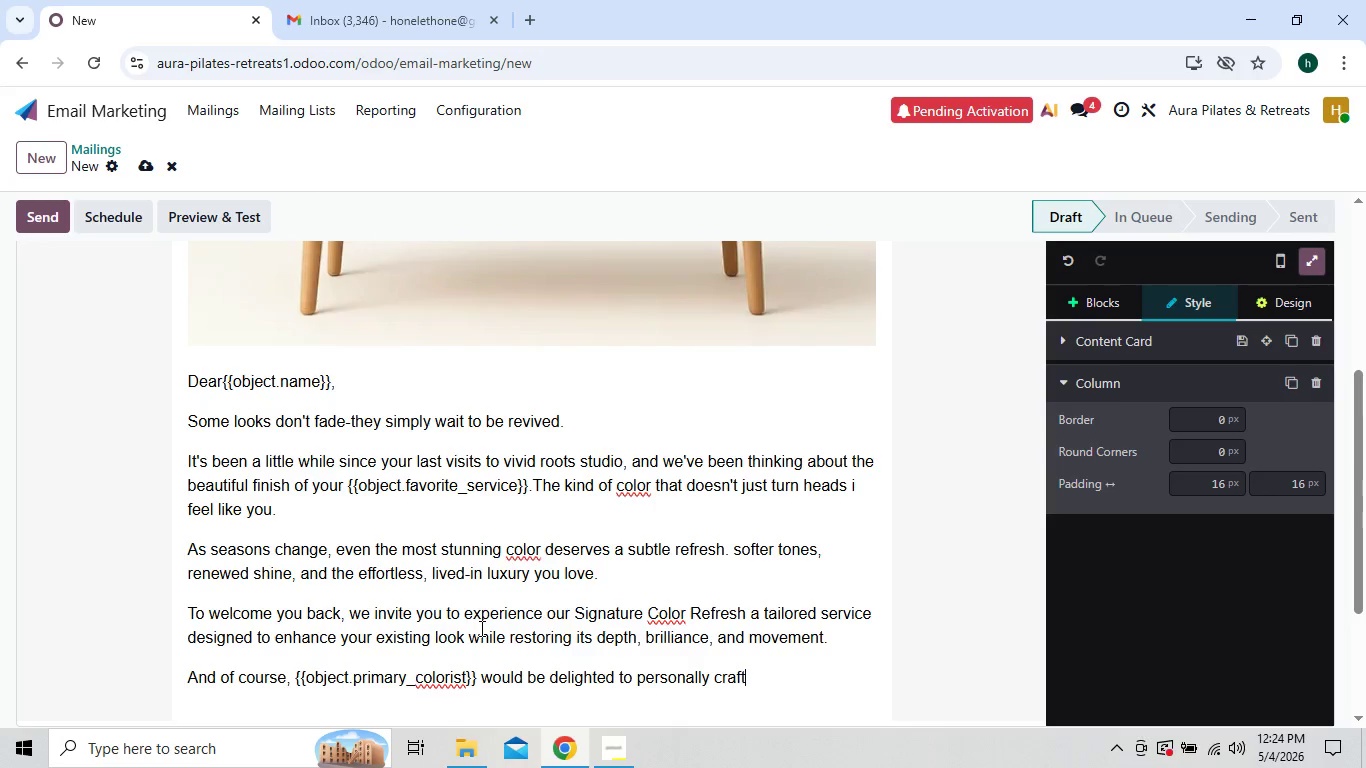 
type( your next look.)
 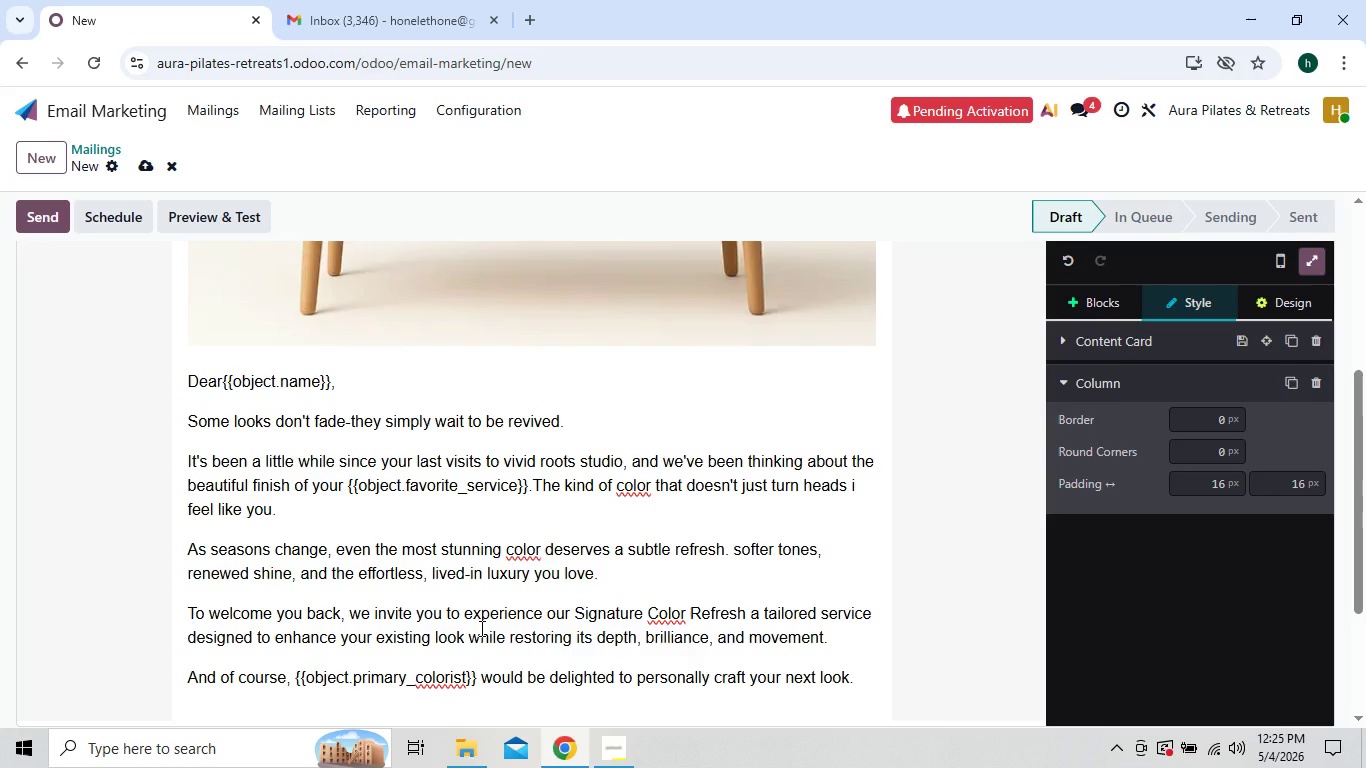 
wait(11.92)
 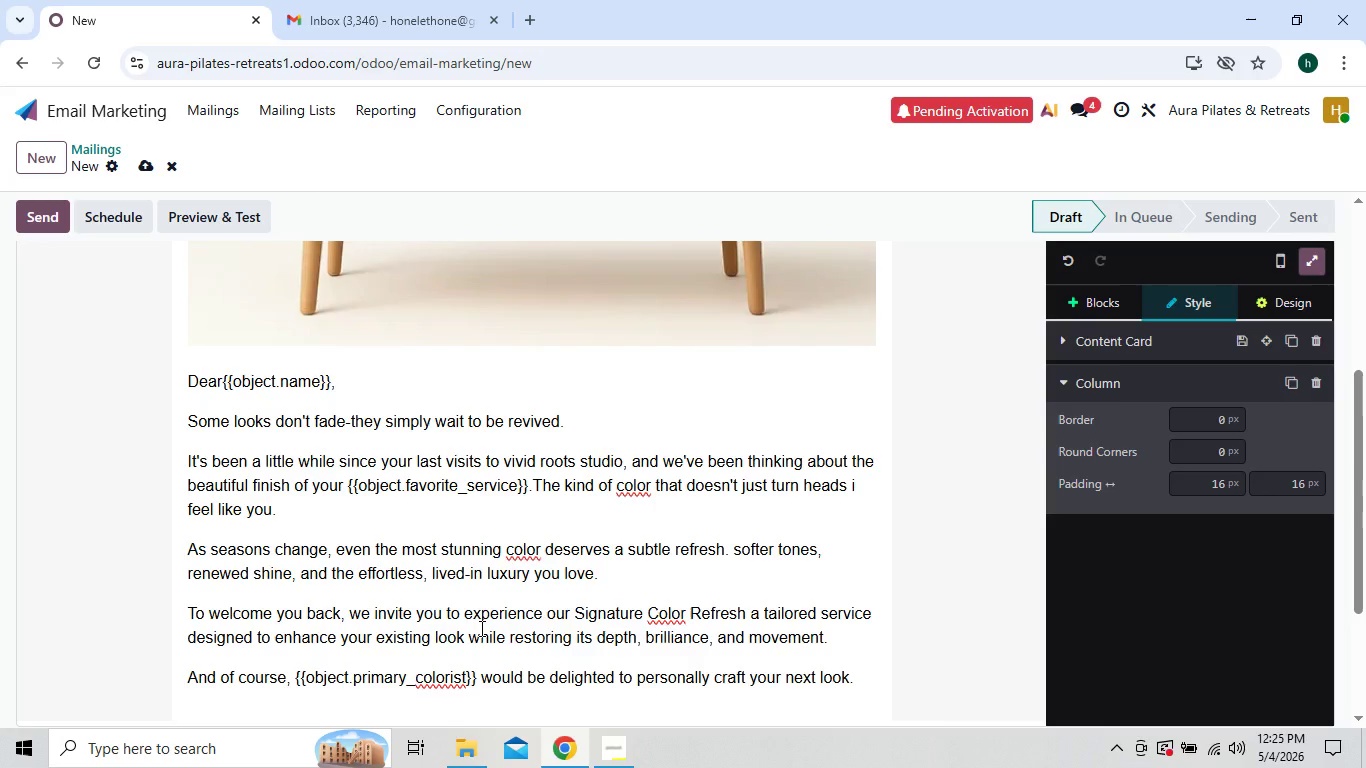 
key(Enter)
 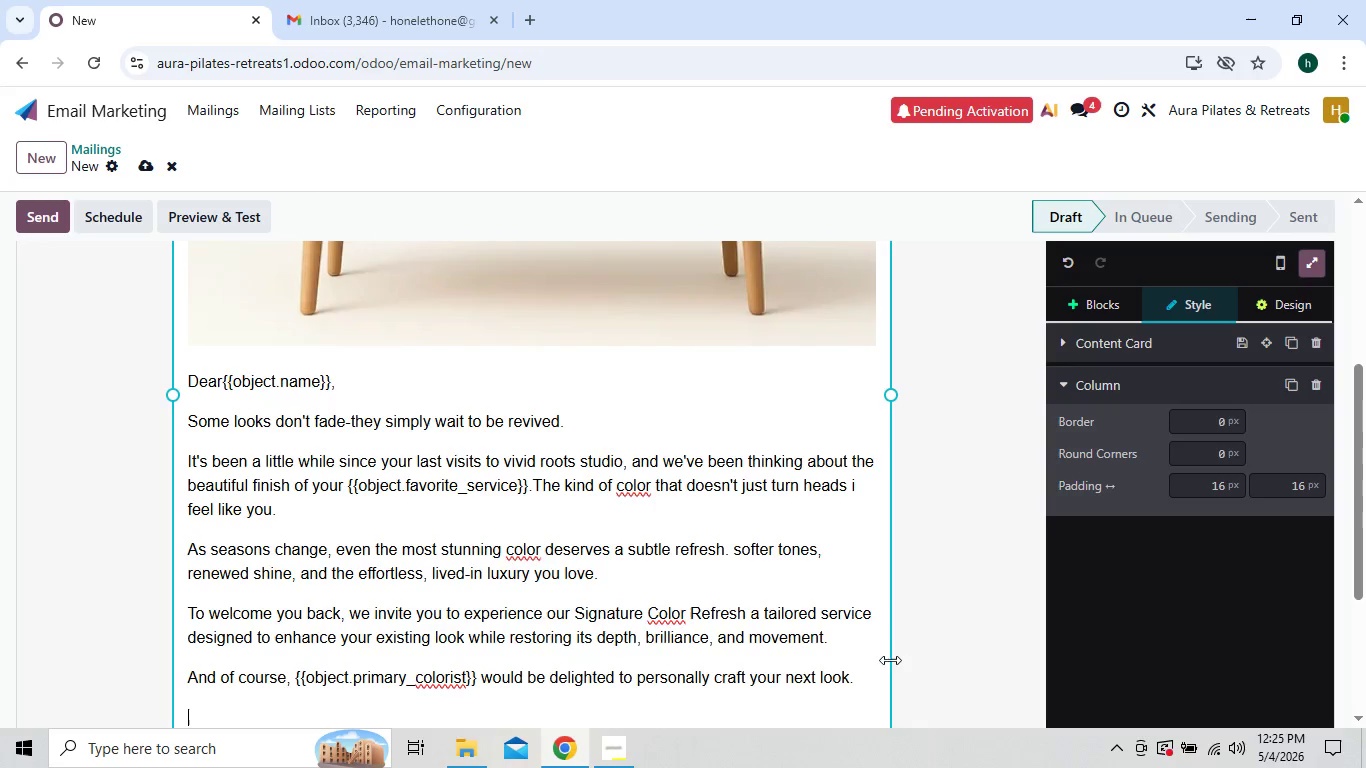 
left_click([863, 670])
 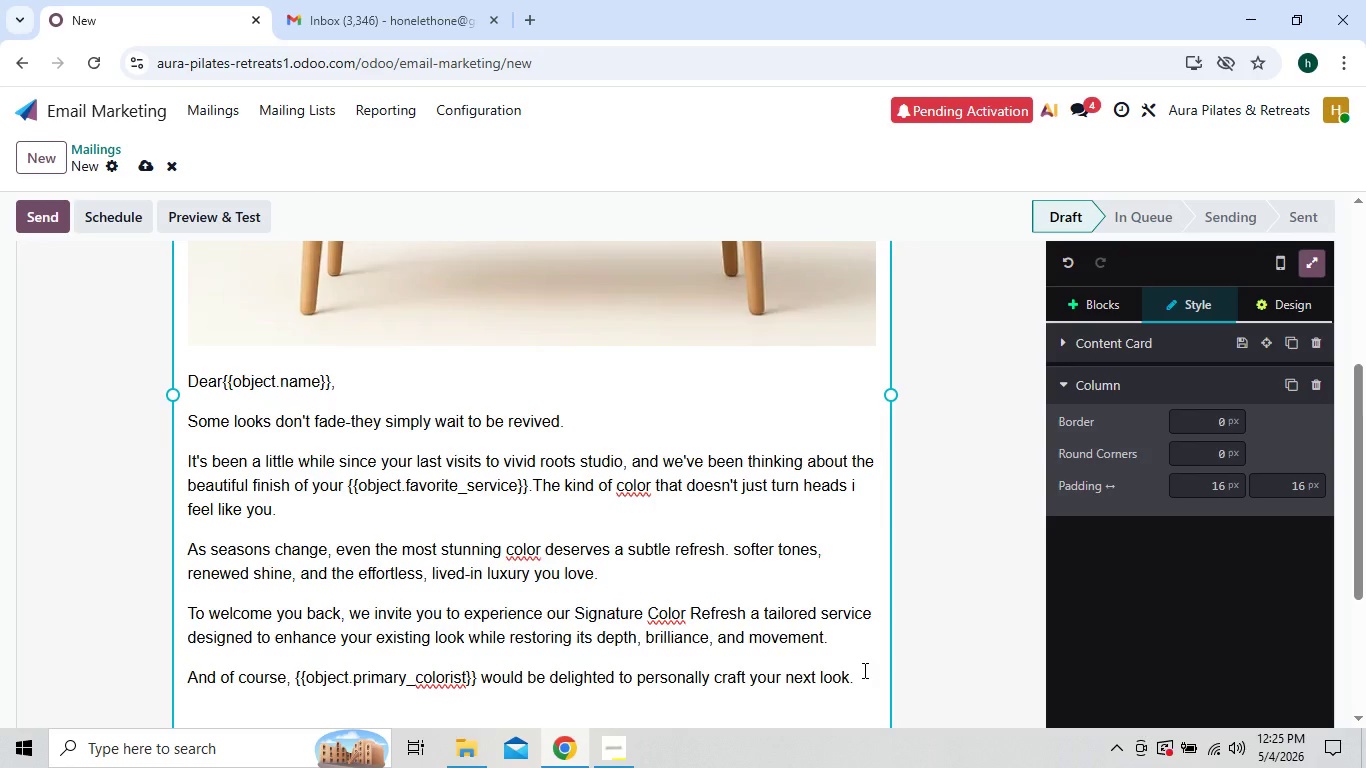 
key(Enter)
 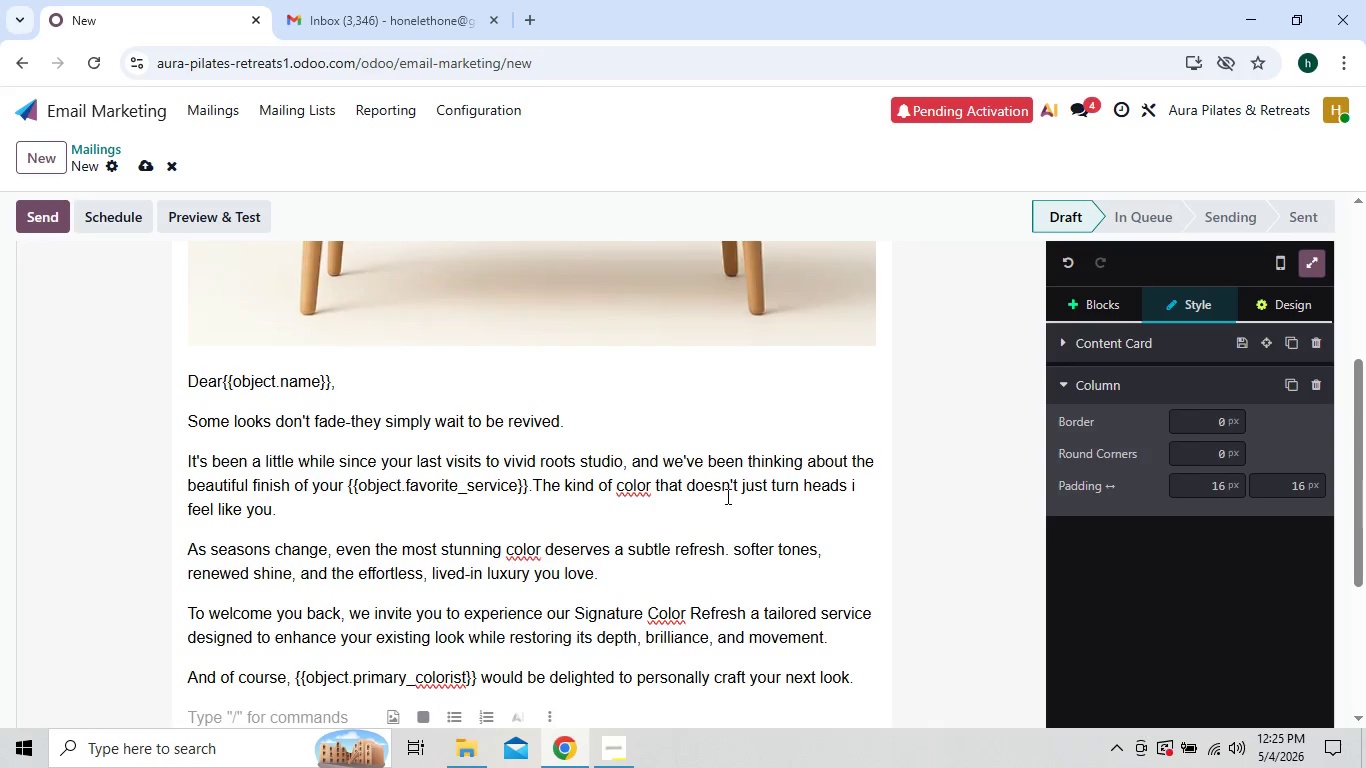 
mouse_move([664, 404])
 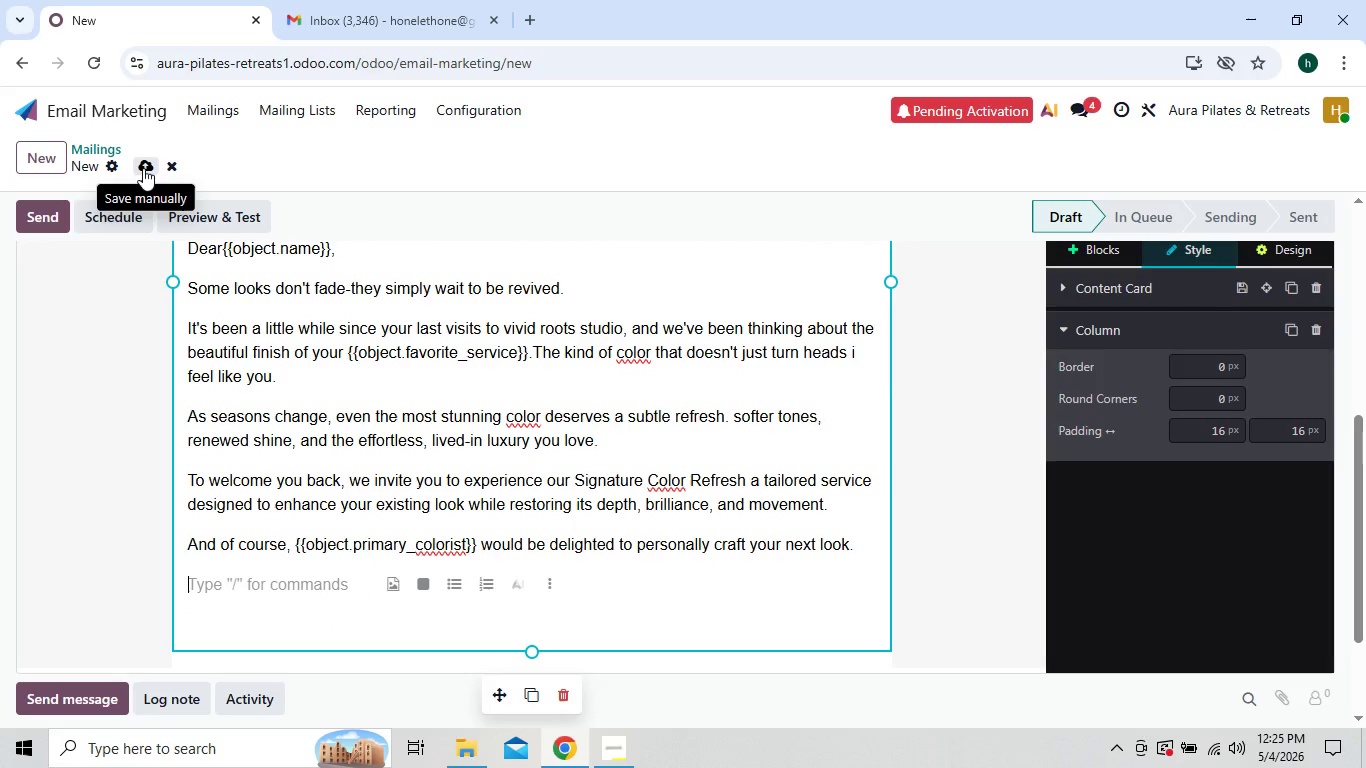 
left_click([143, 168])
 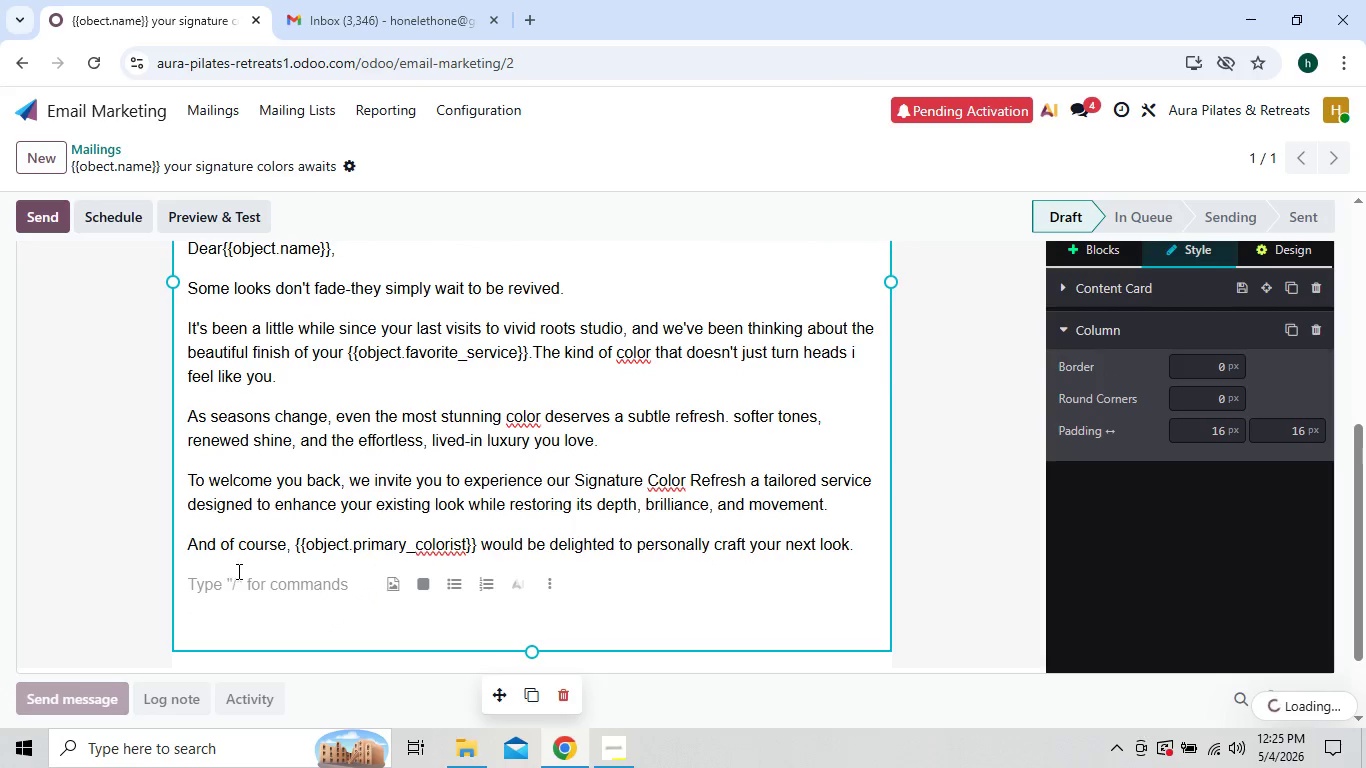 
left_click([219, 579])
 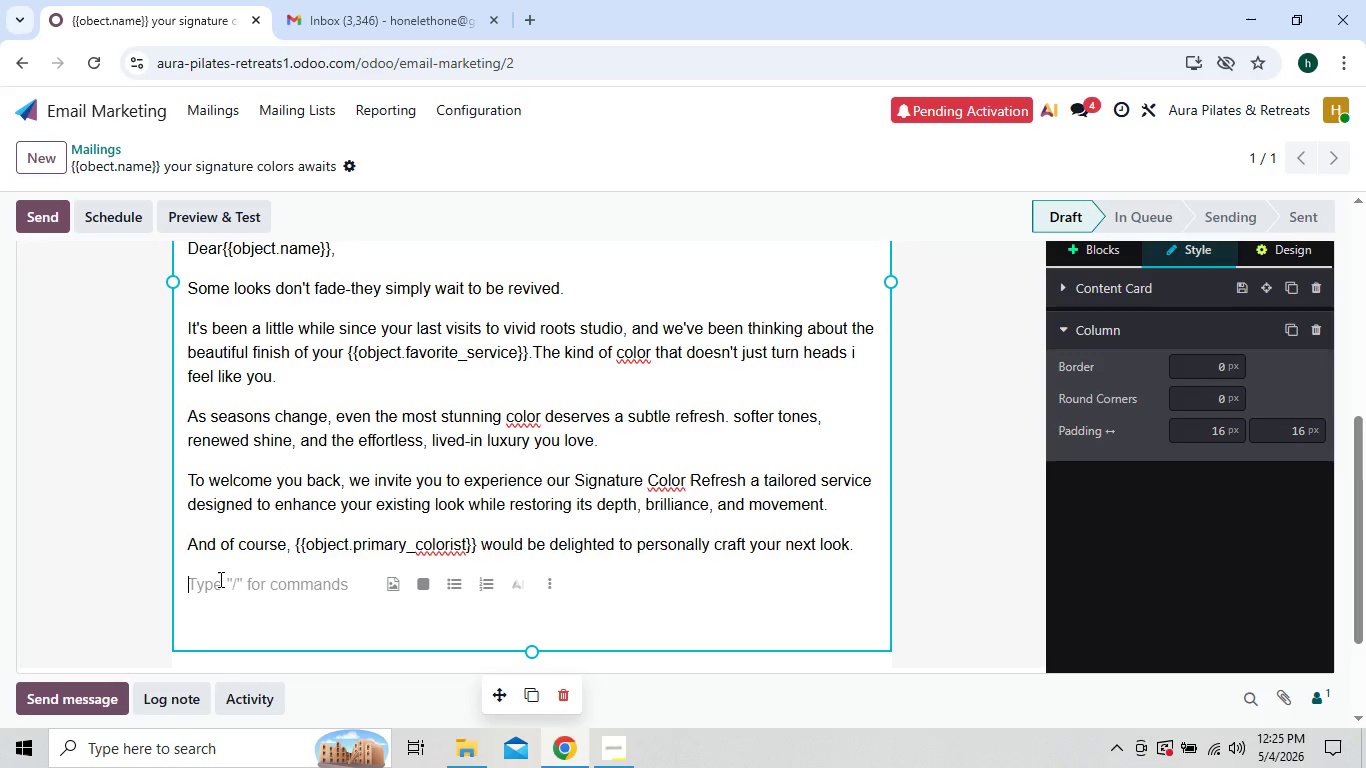 
wait(8.38)
 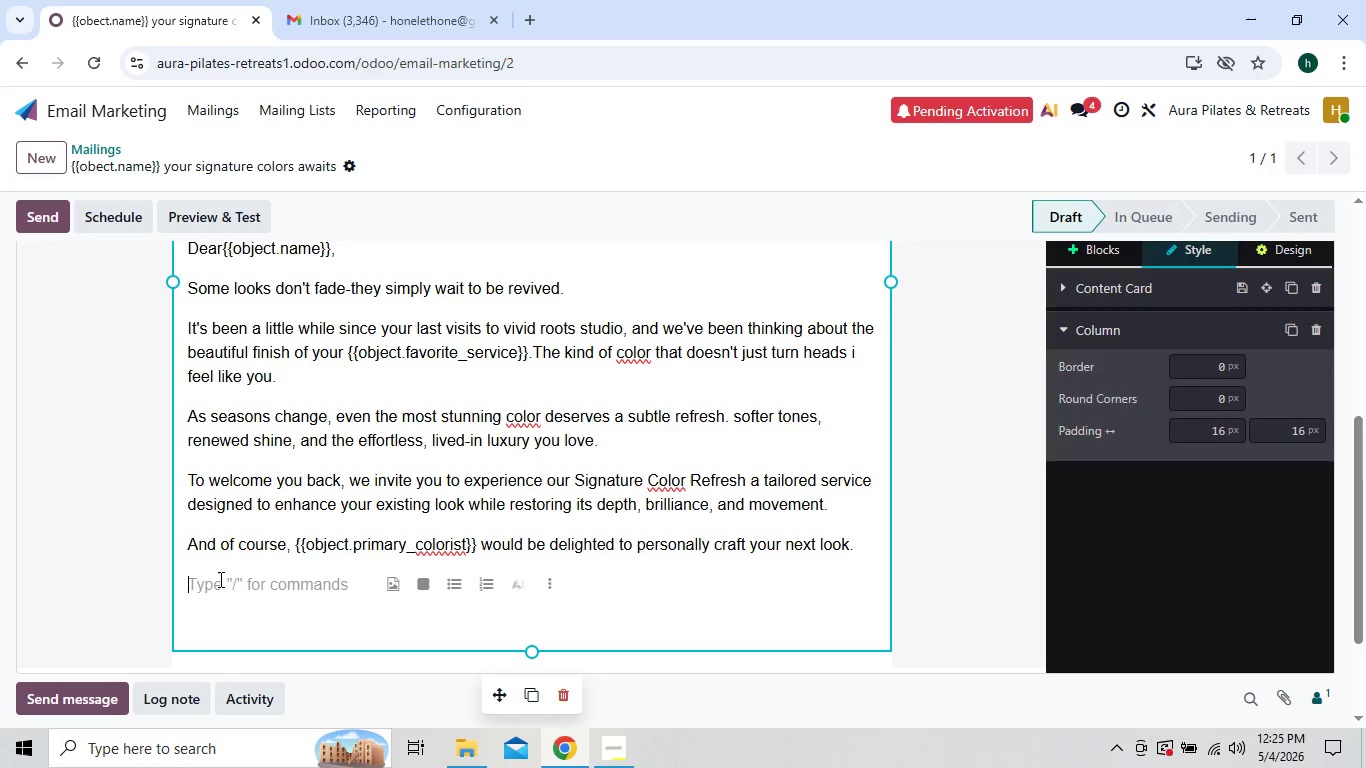 
type(           your chair is waiting )
 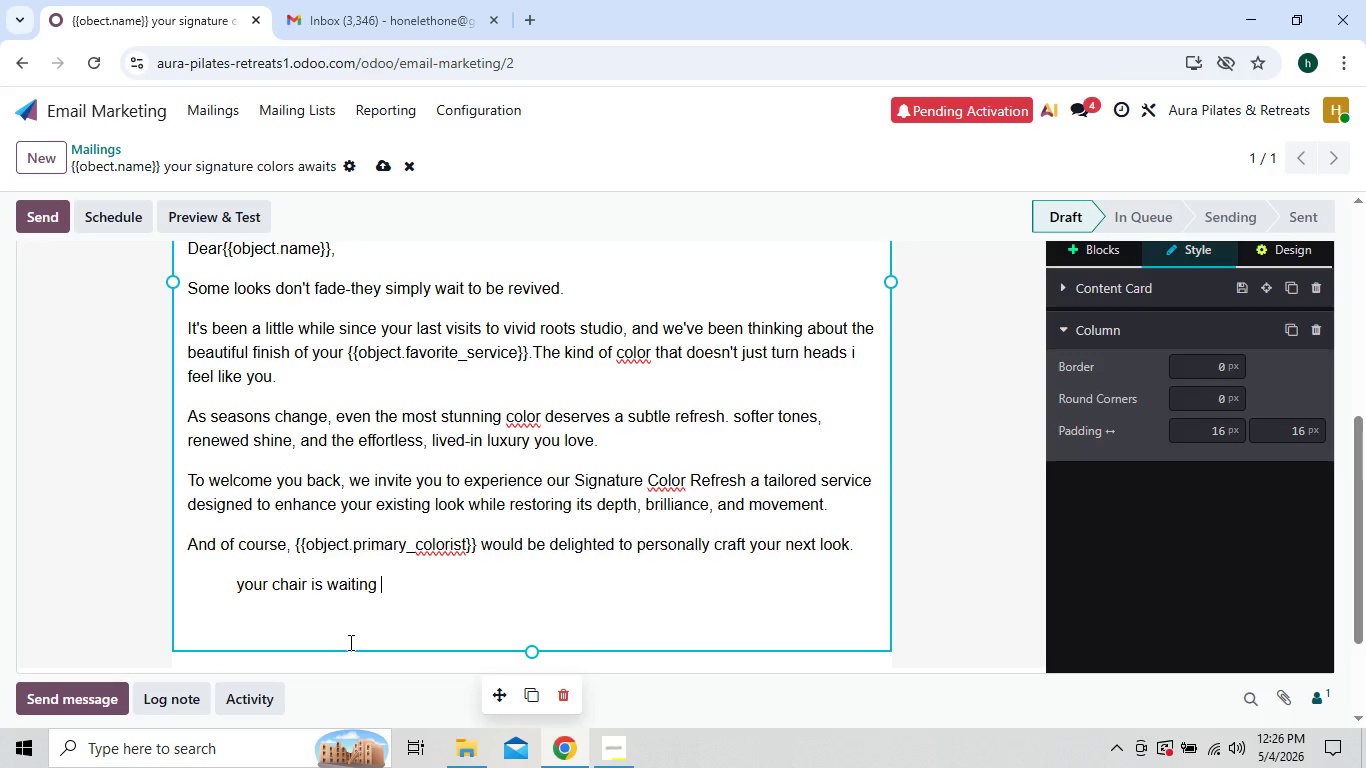 
key(Enter)
 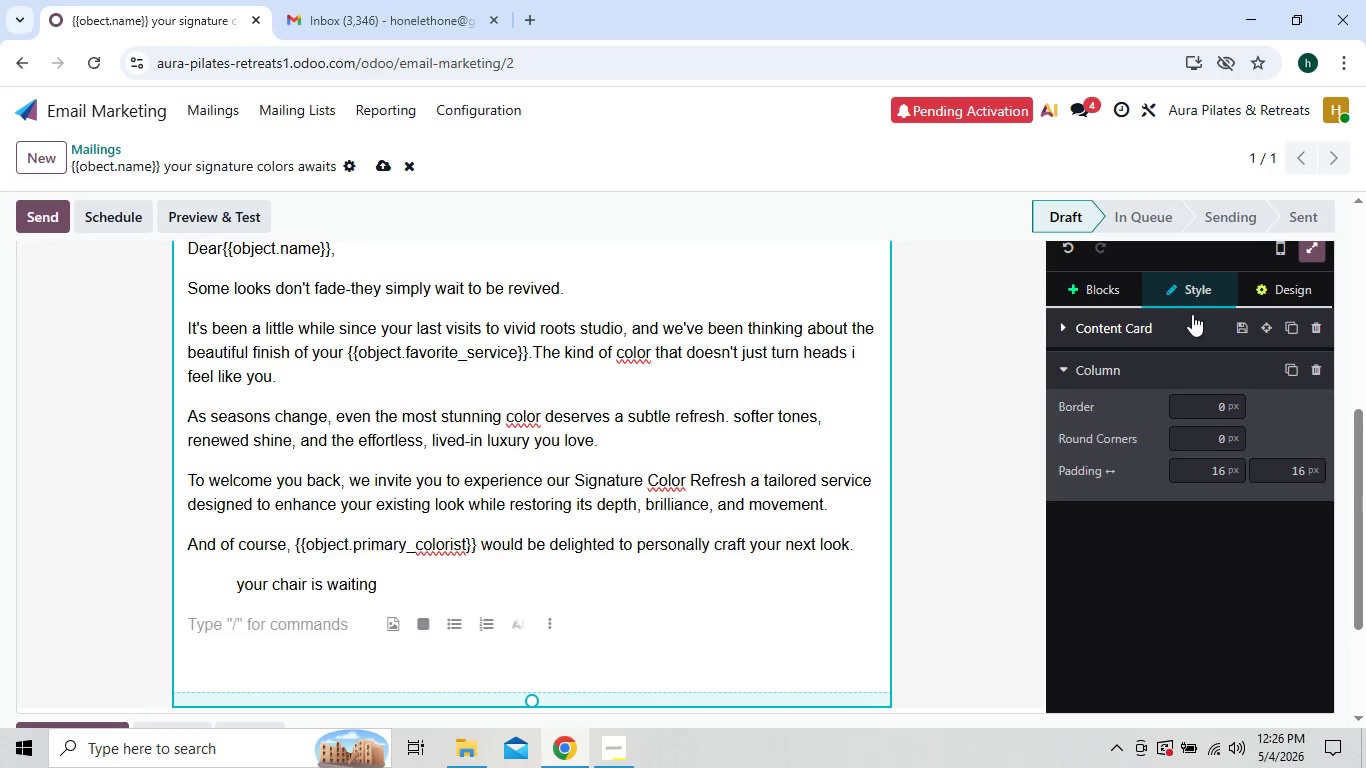 
left_click([1261, 300])
 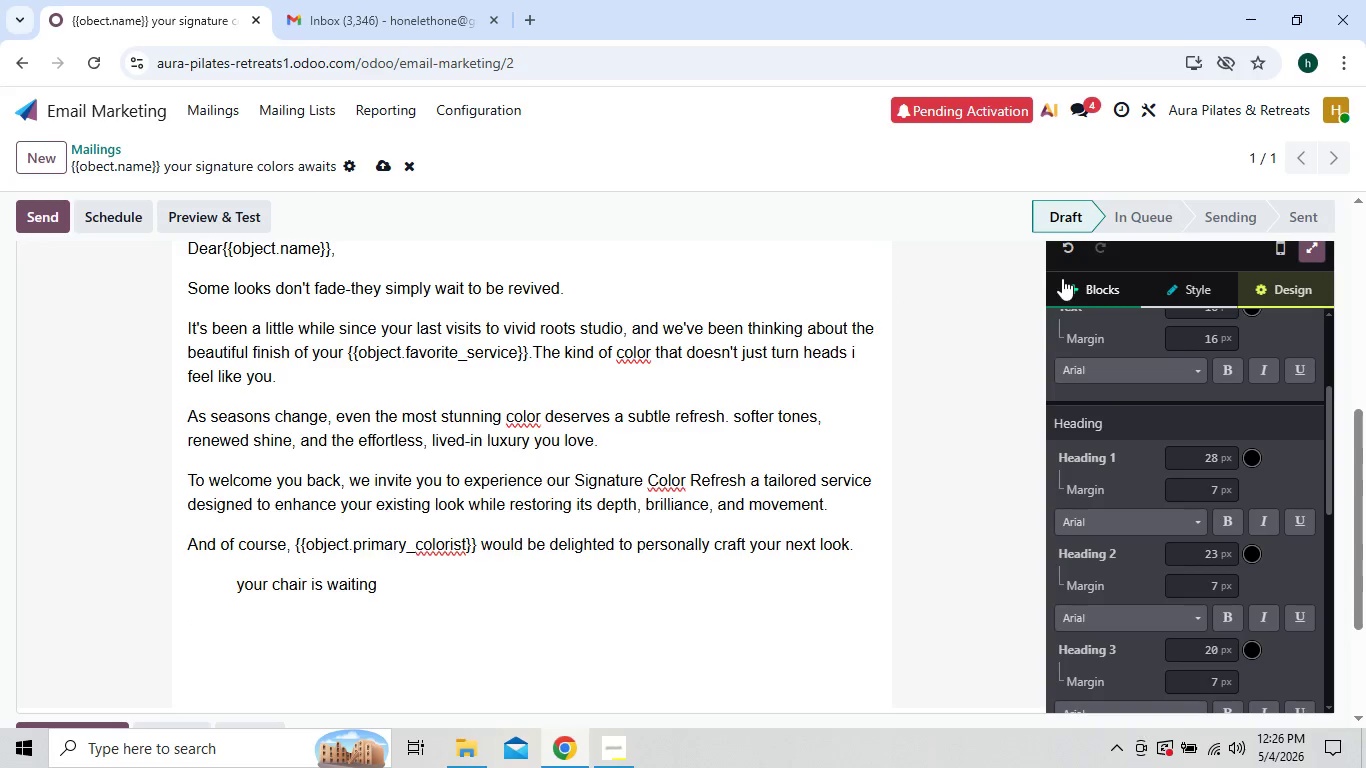 
left_click([1074, 284])
 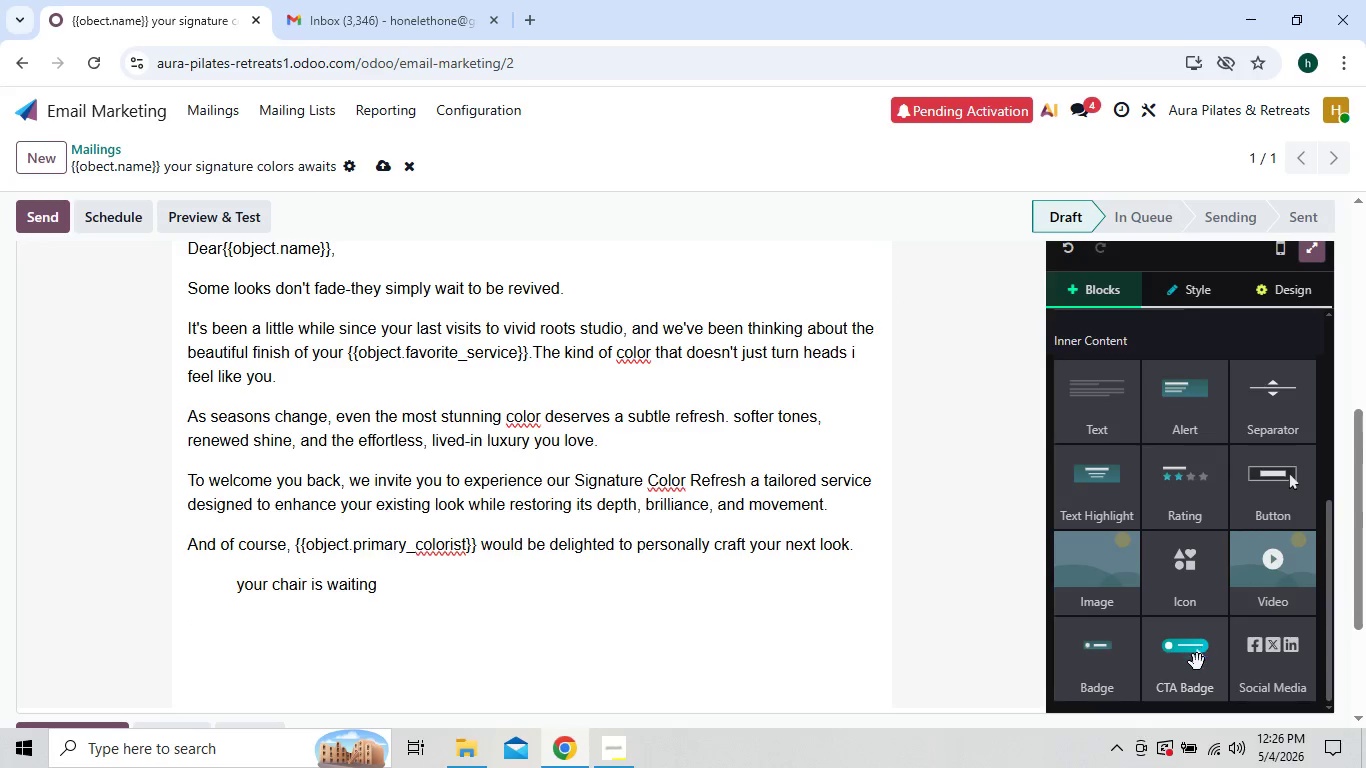 
left_click_drag(start_coordinate=[1196, 673], to_coordinate=[789, 664])
 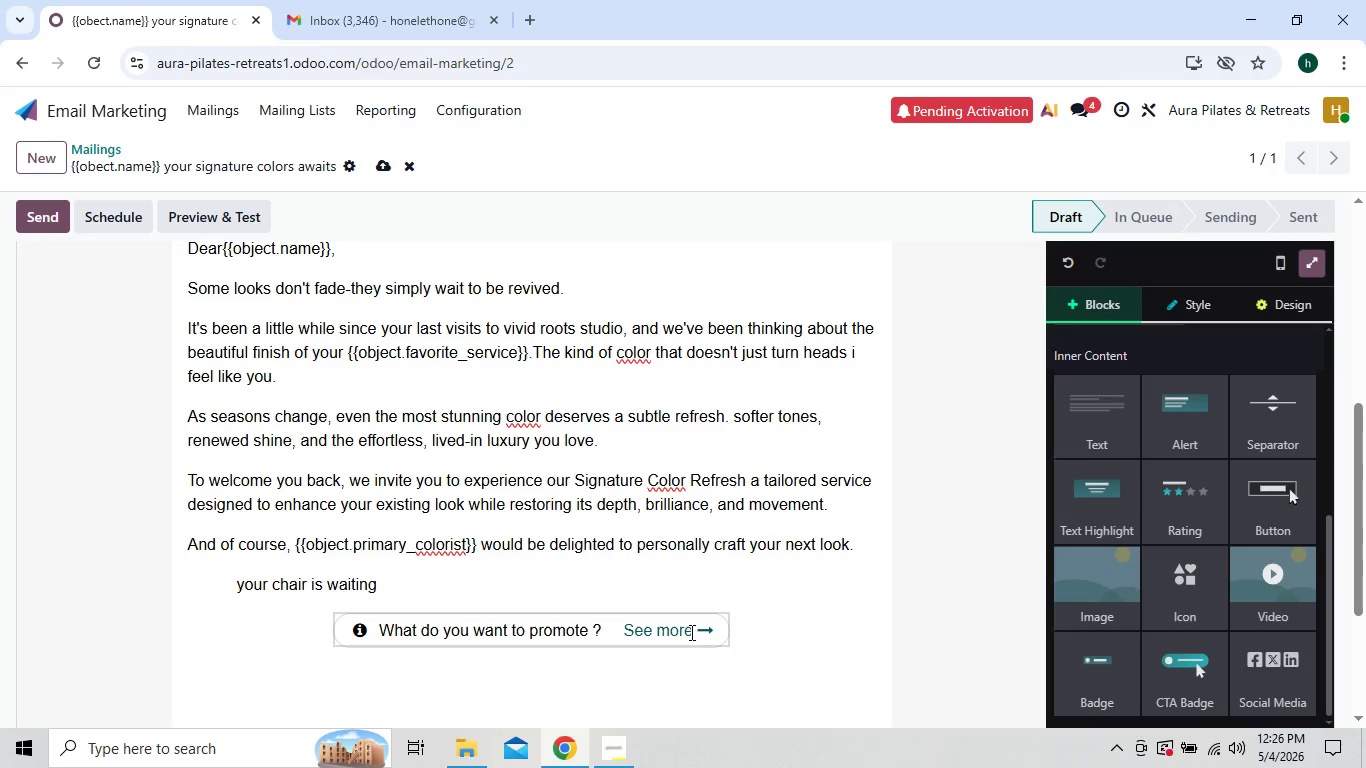 
wait(6.44)
 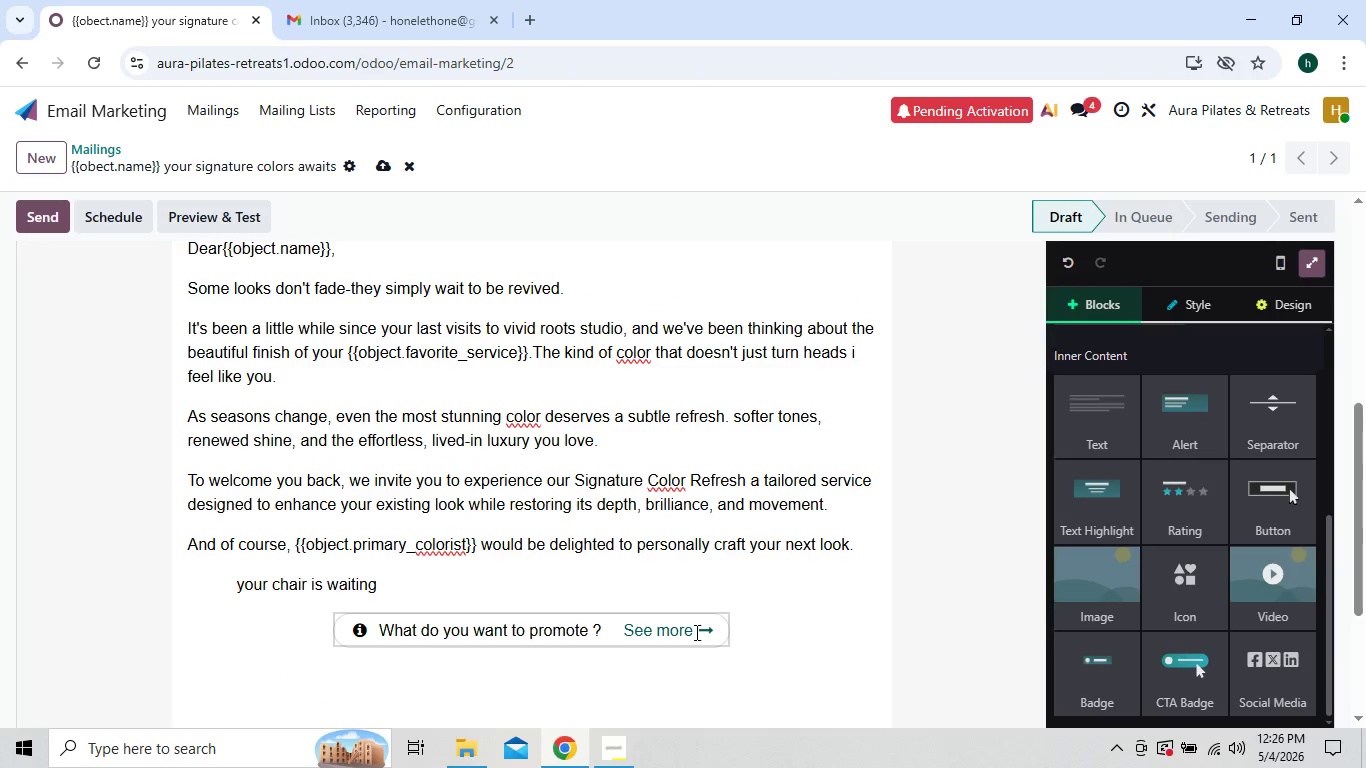 
left_click([693, 632])
 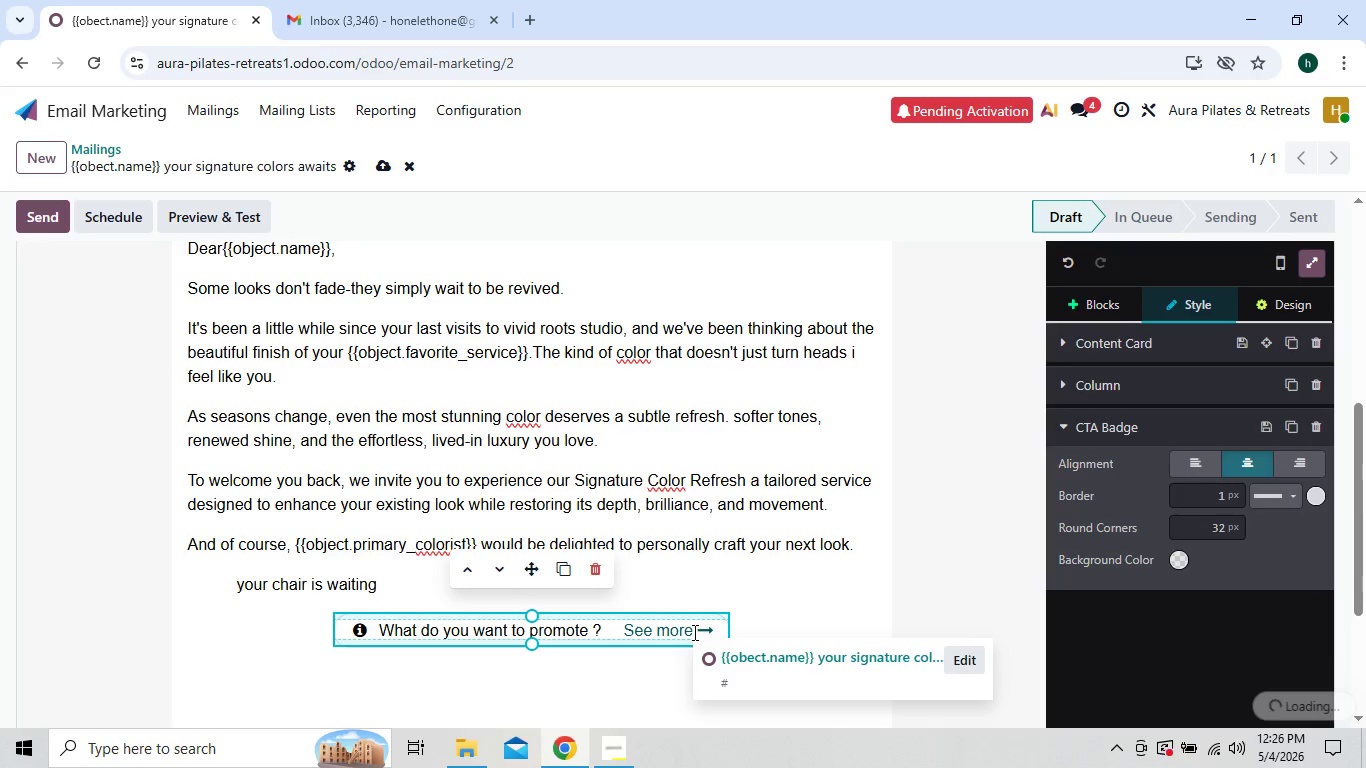 
hold_key(key=Backspace, duration=0.88)
 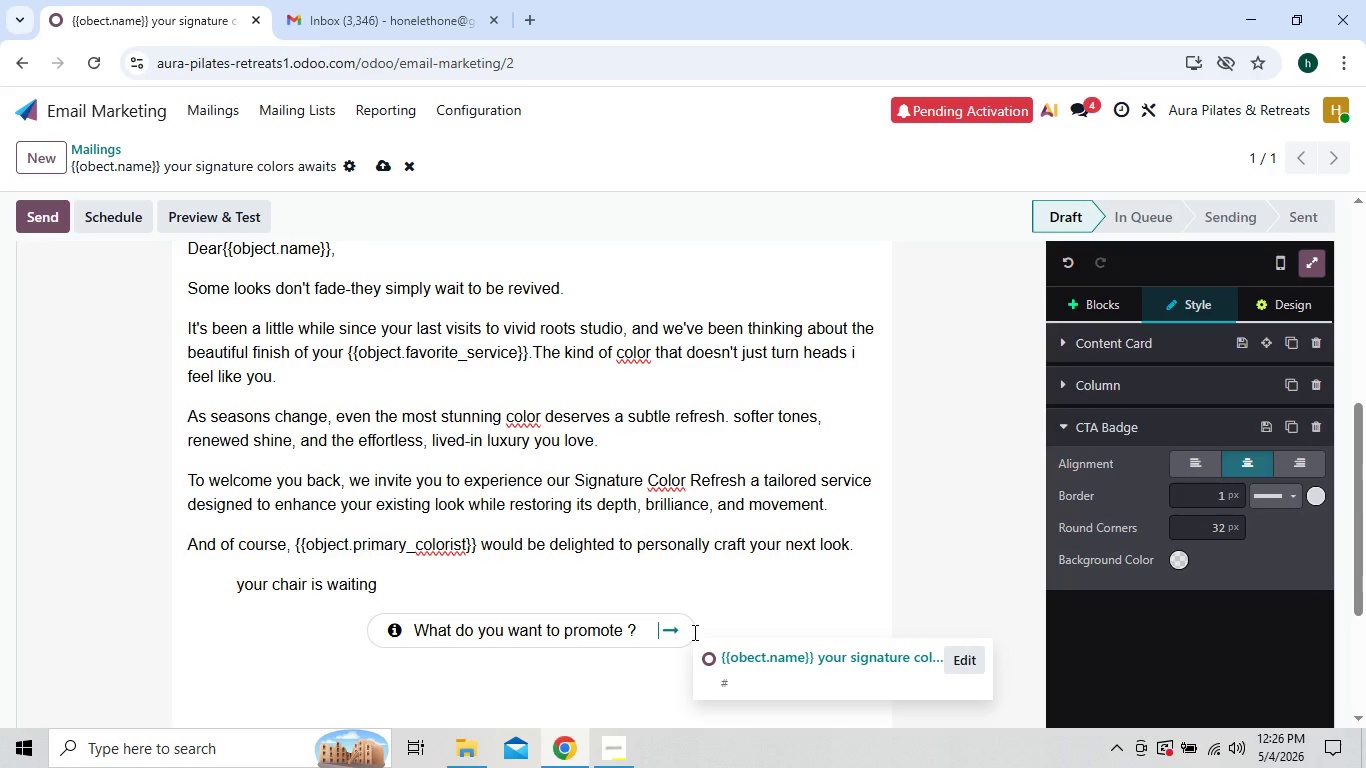 
key(Backspace)
 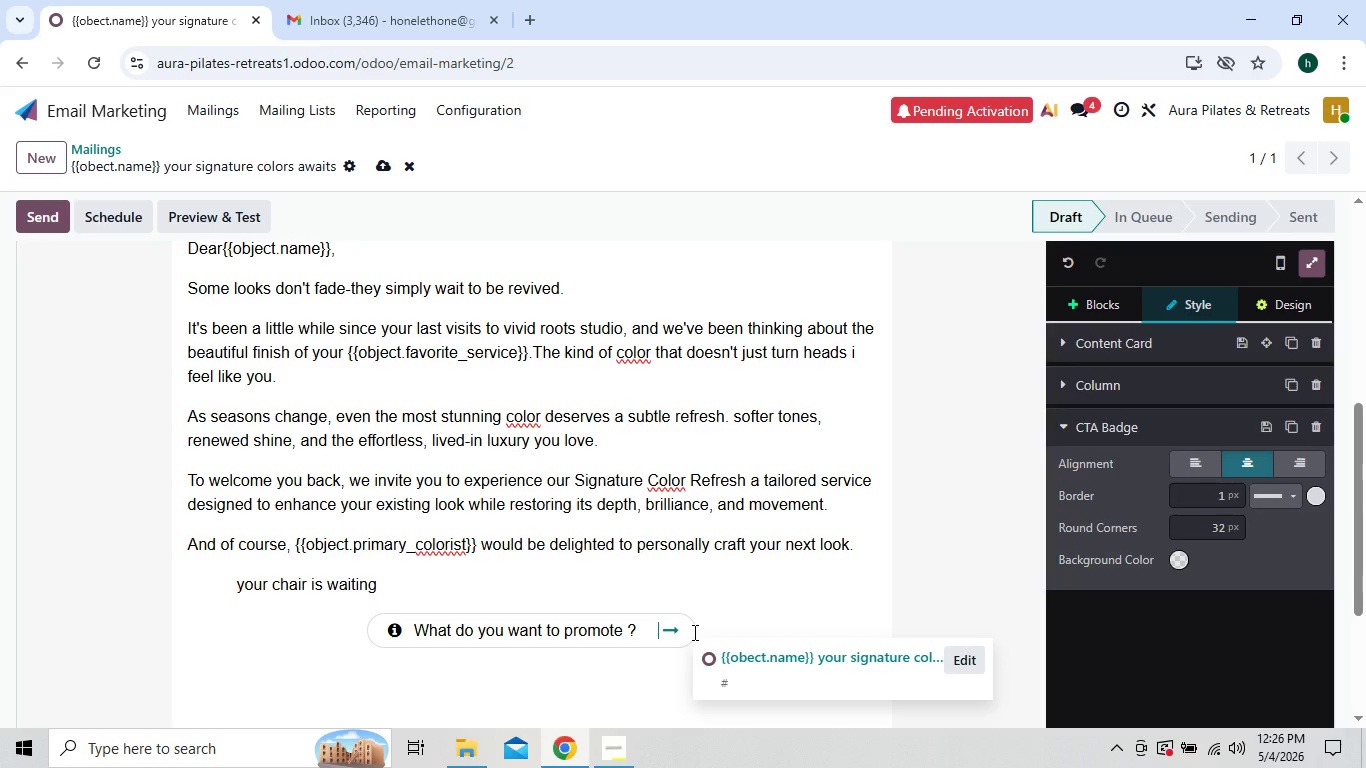 
key(Backspace)
 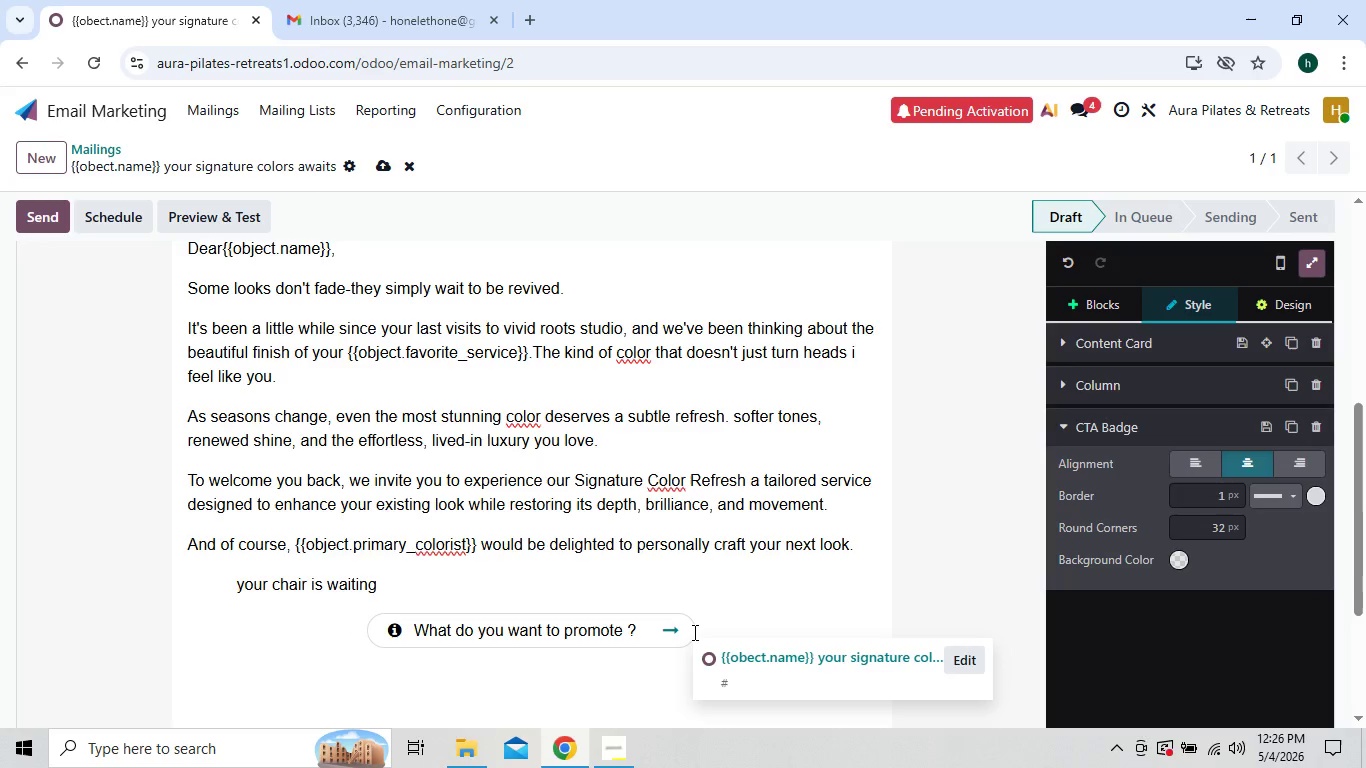 
key(Backspace)
 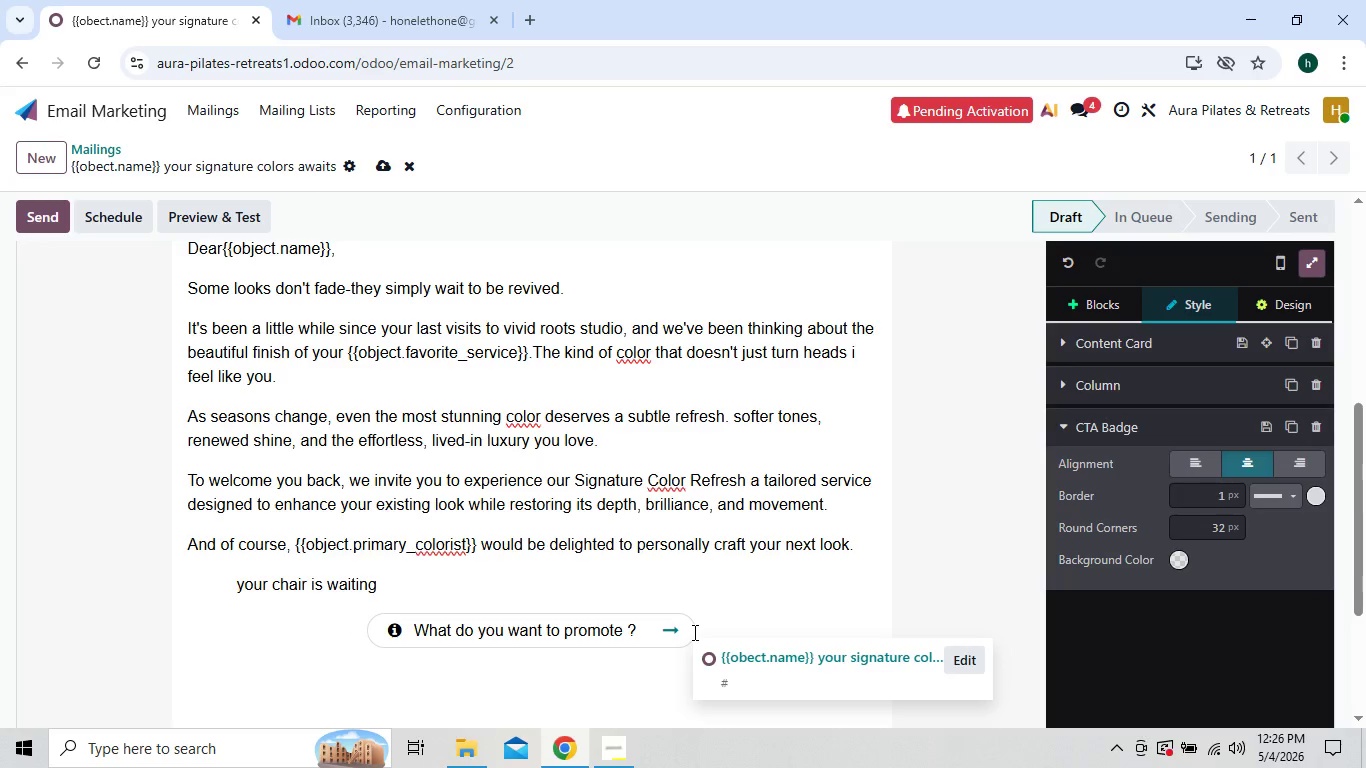 
key(Backspace)
 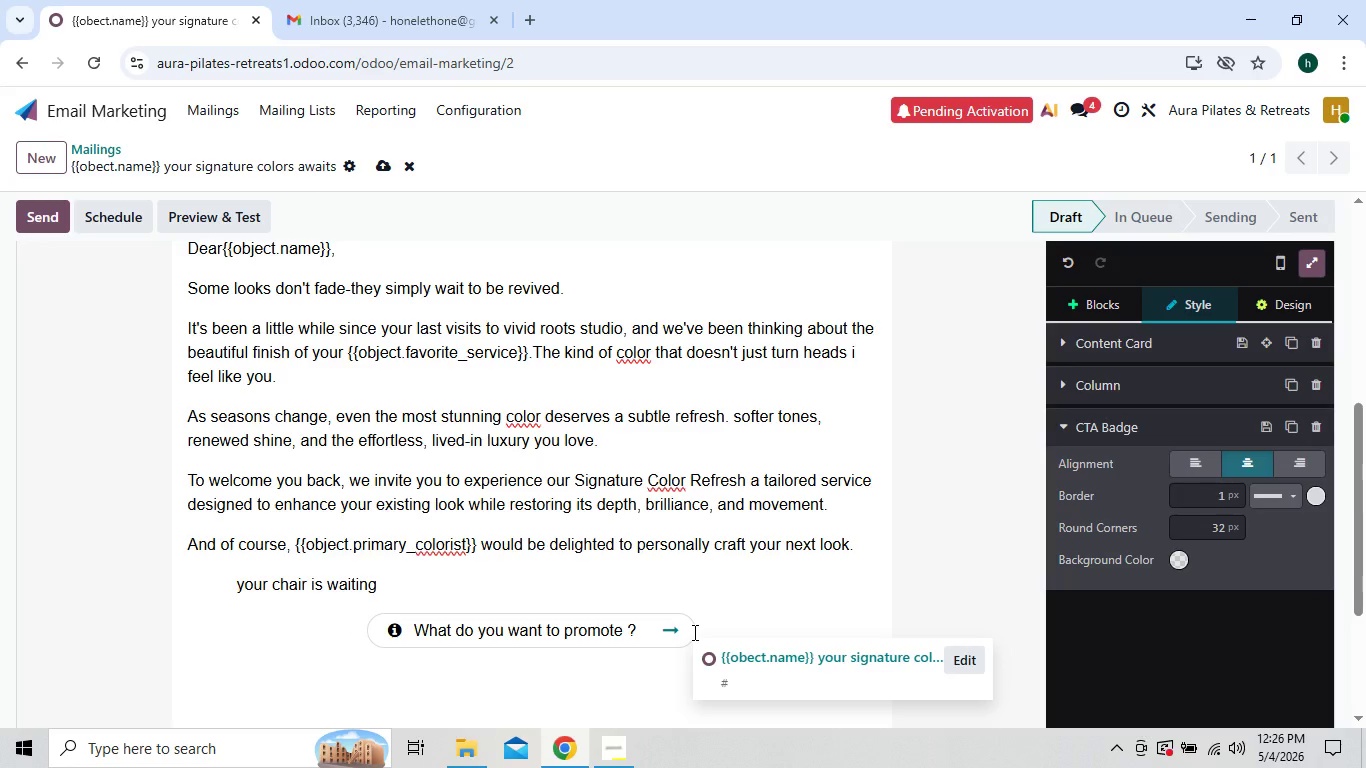 
key(Backspace)
 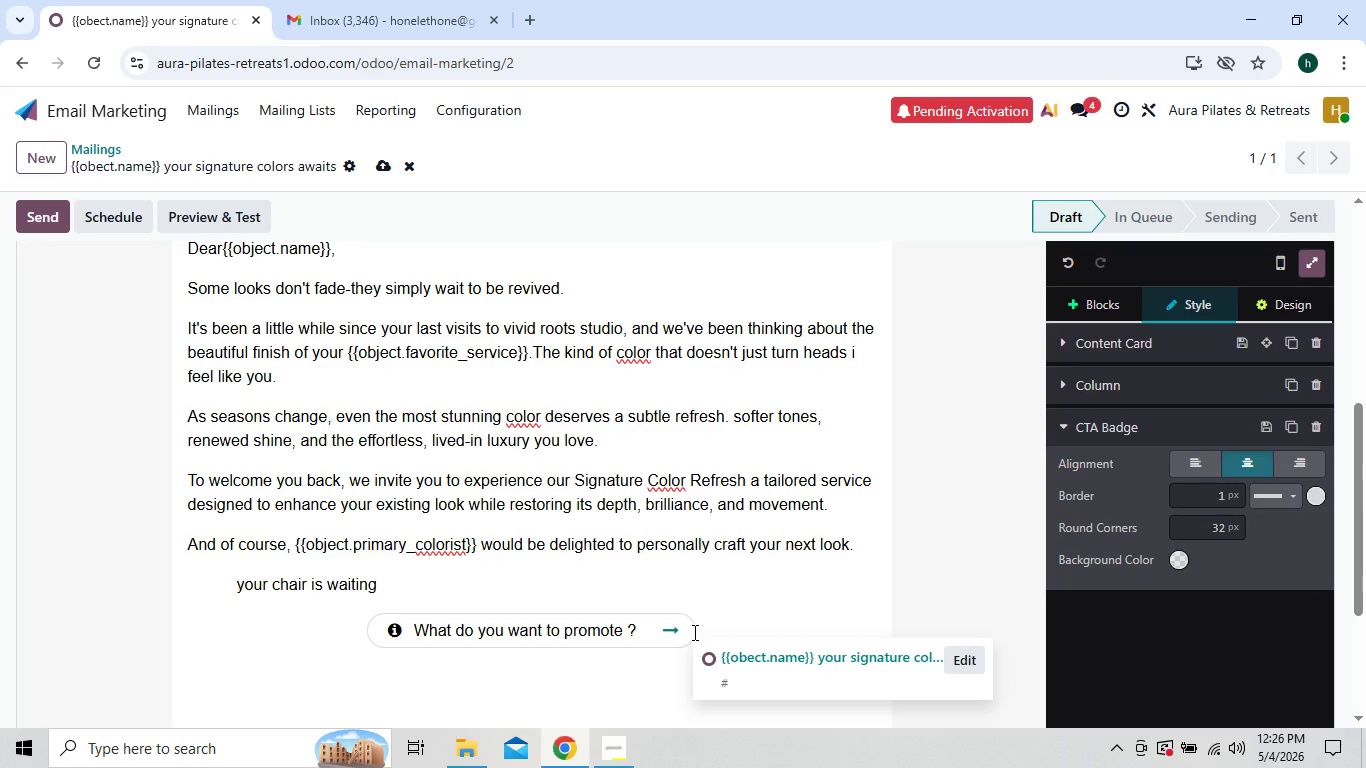 
key(Backspace)
 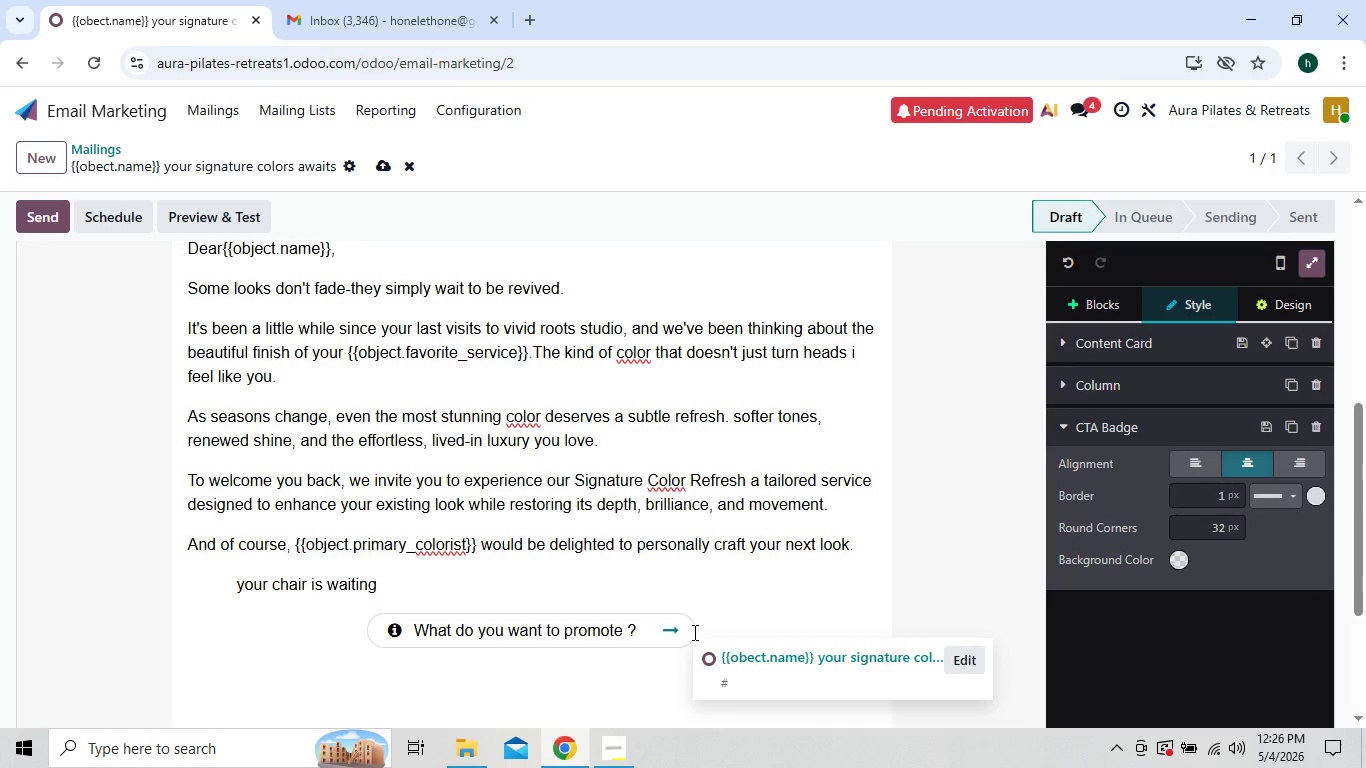 
key(Backspace)
 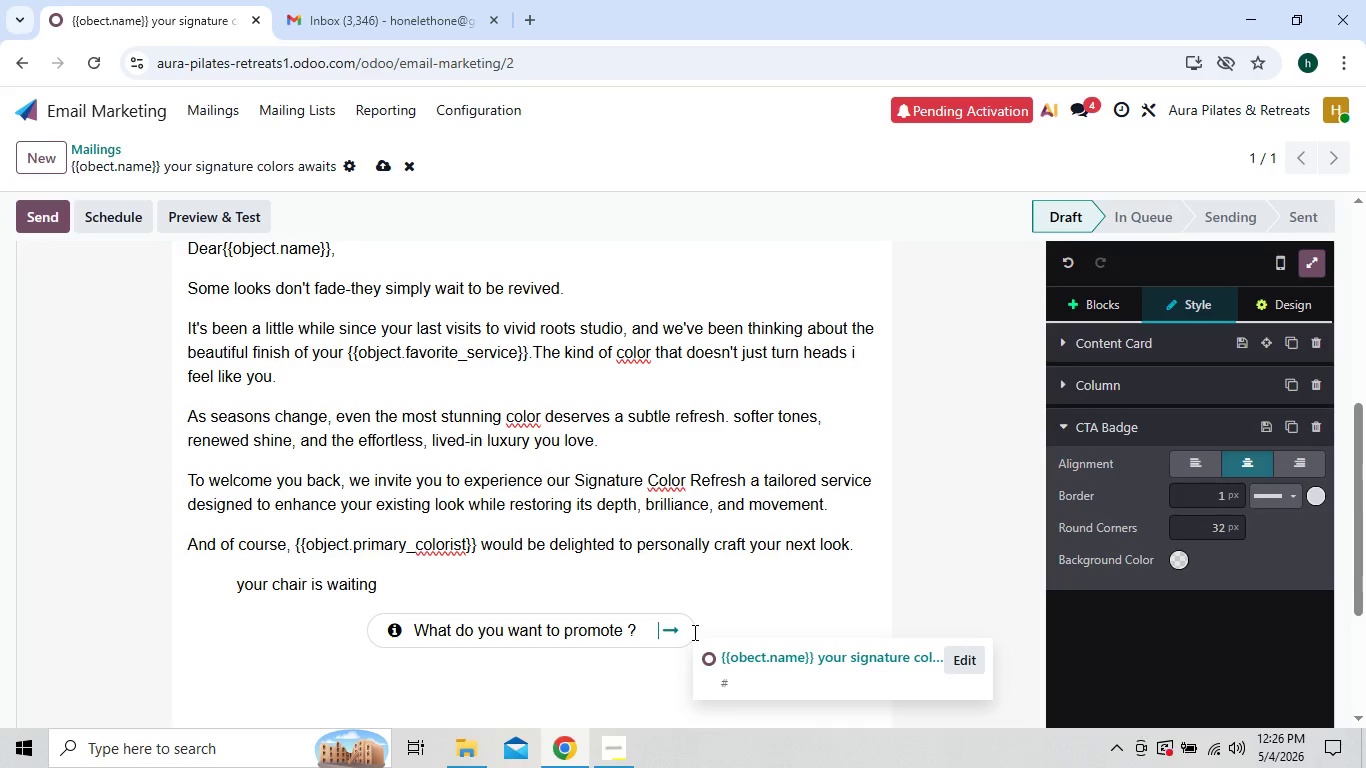 
key(Backspace)
 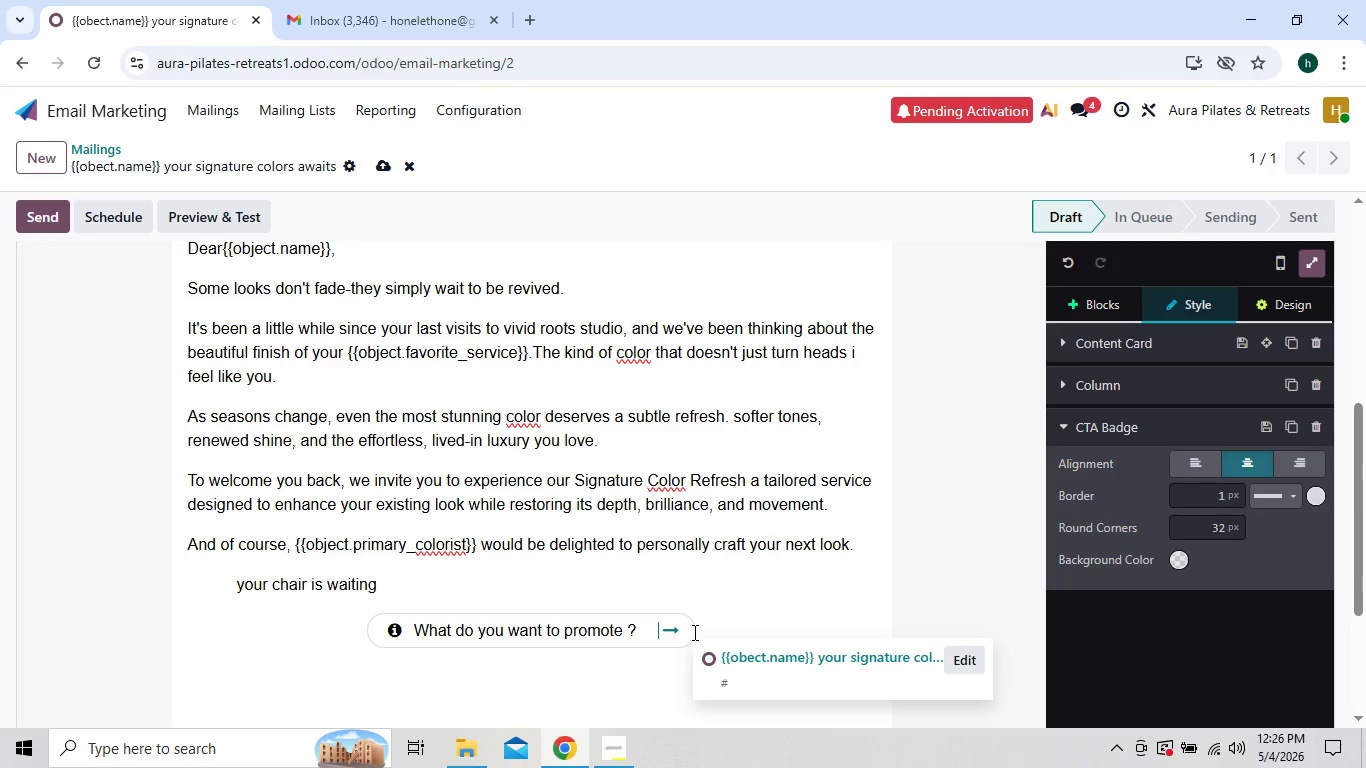 
key(Backspace)
 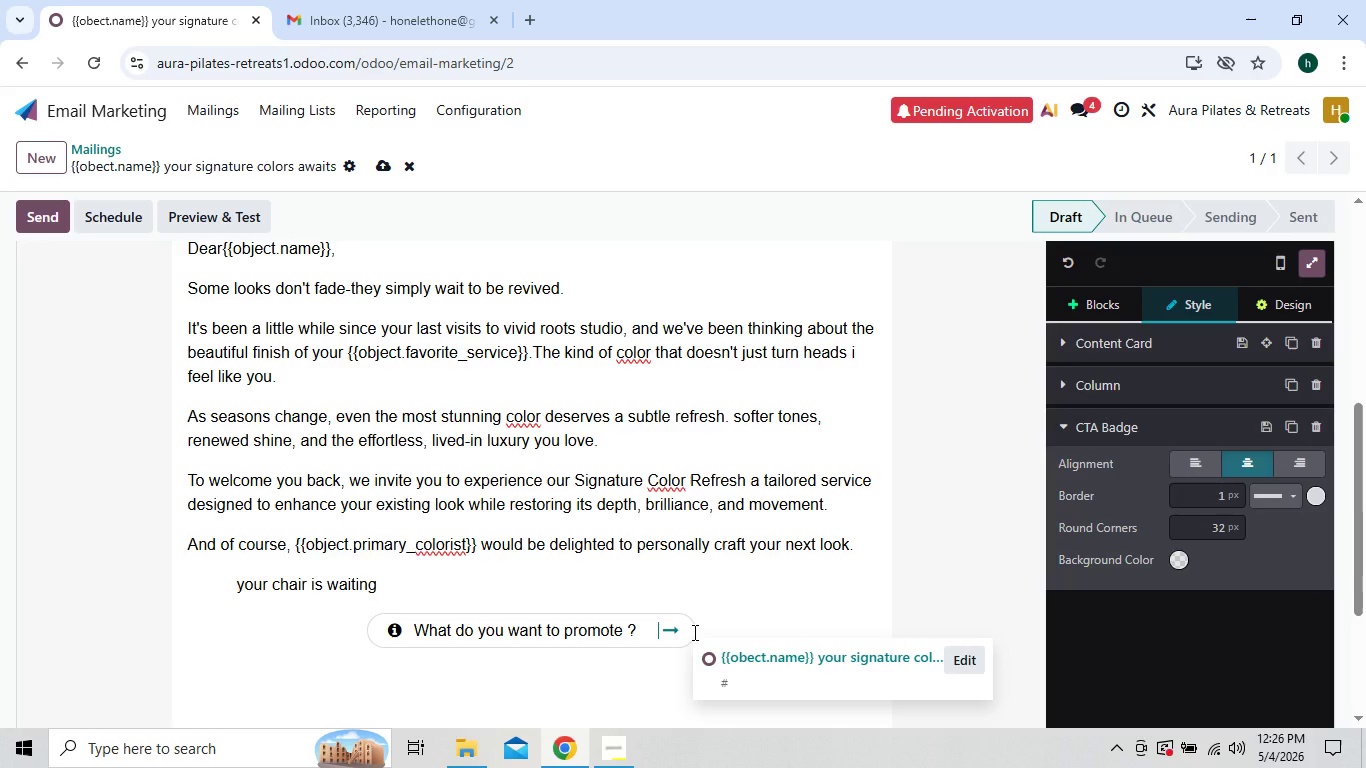 
key(Backspace)
 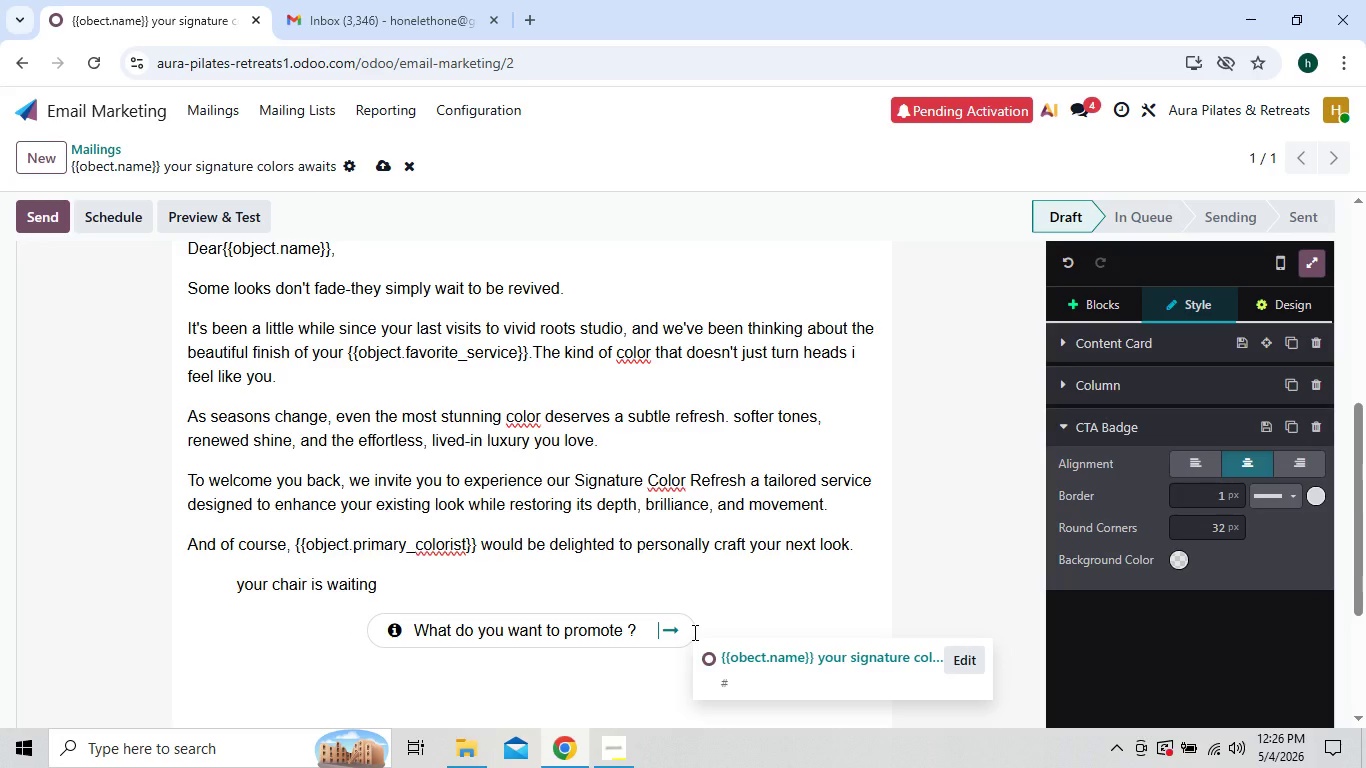 
key(Backspace)
 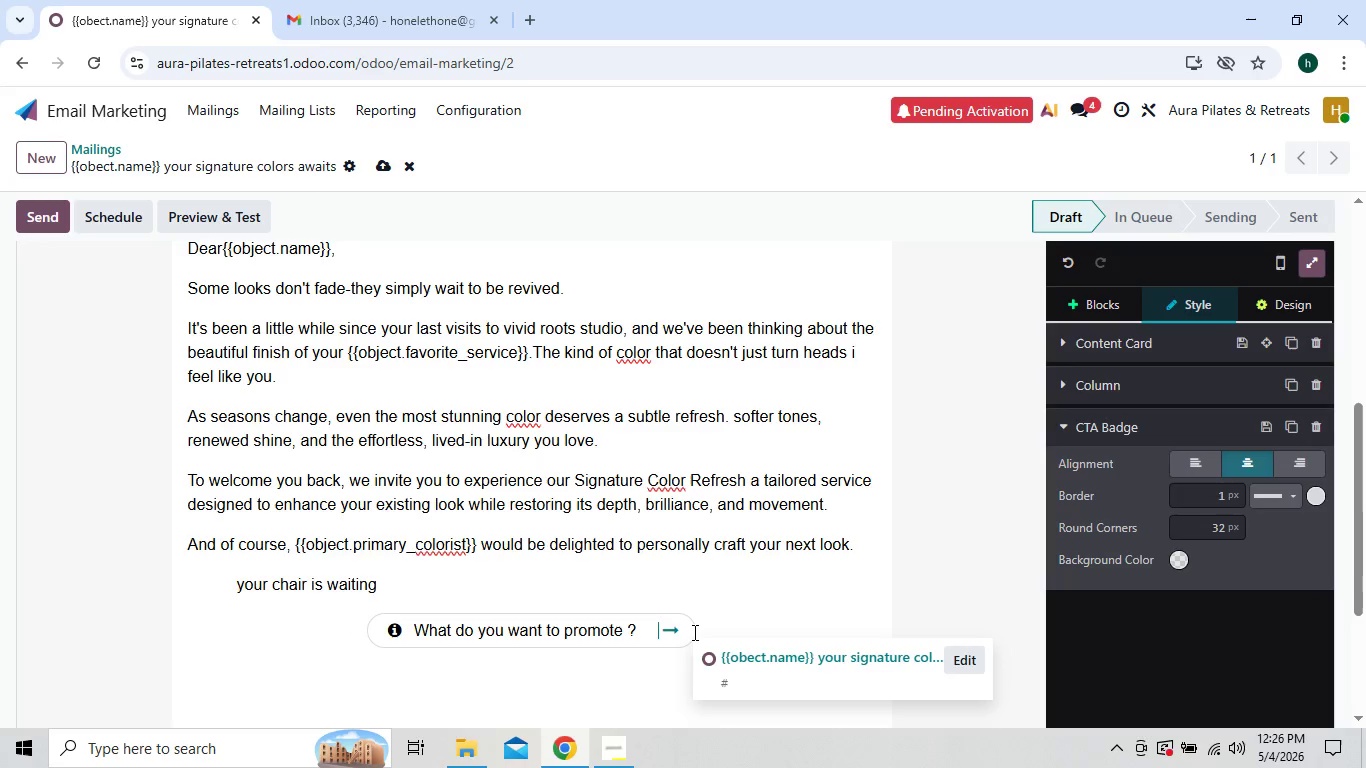 
key(Backspace)
 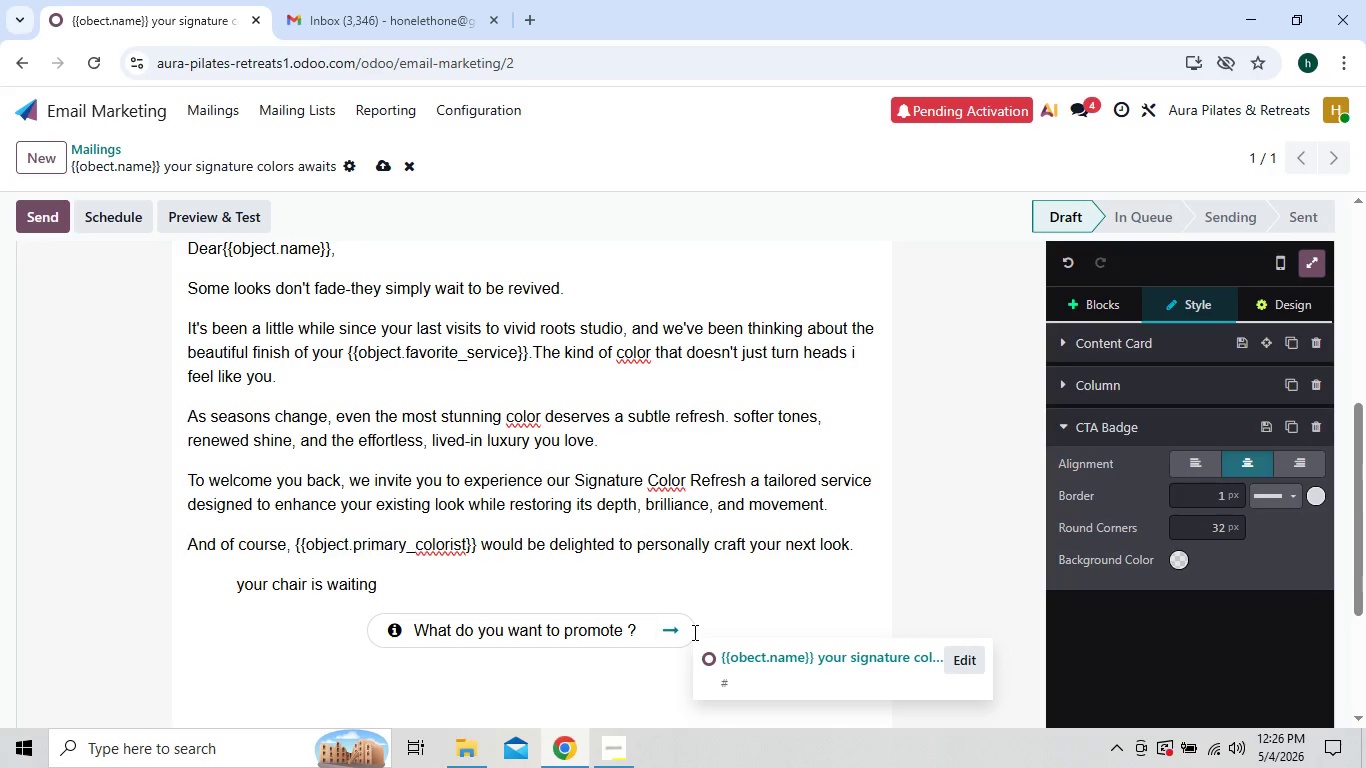 
key(Backspace)
 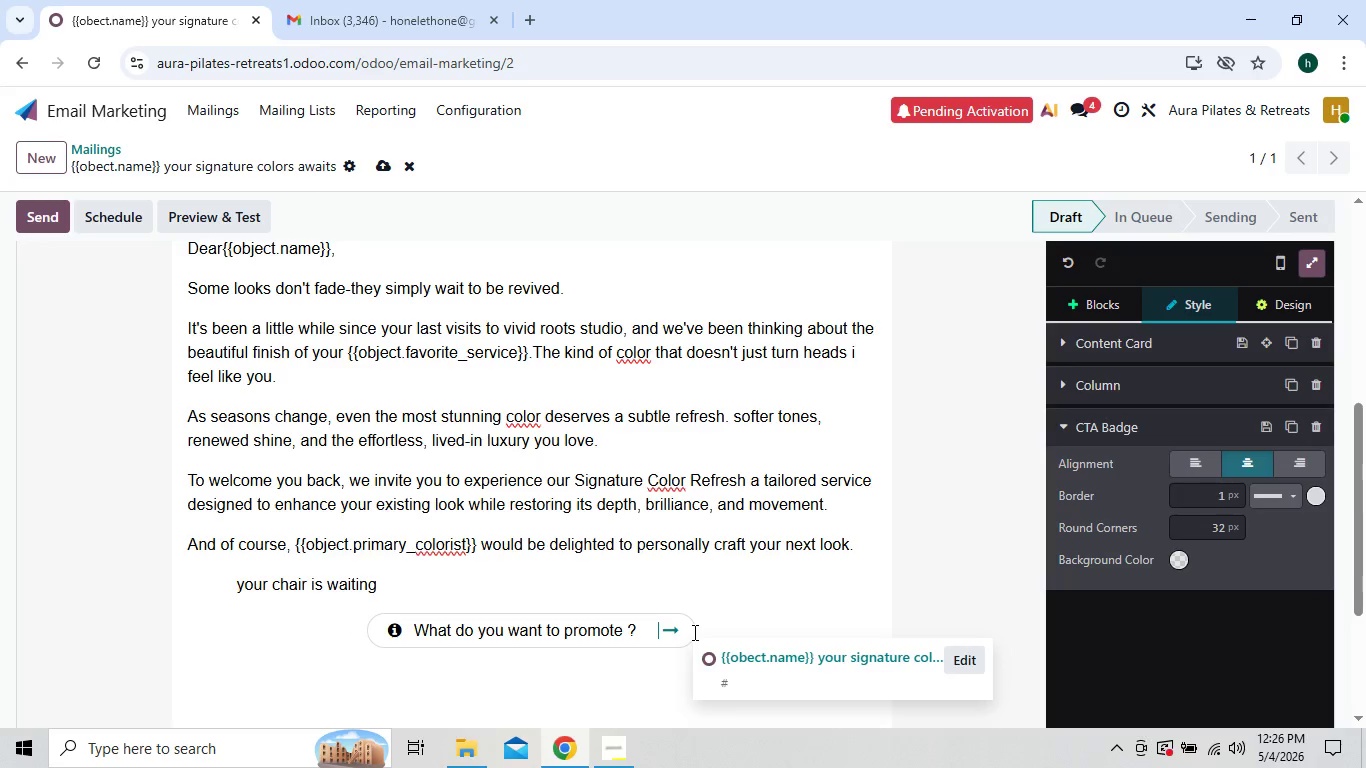 
key(Backspace)
 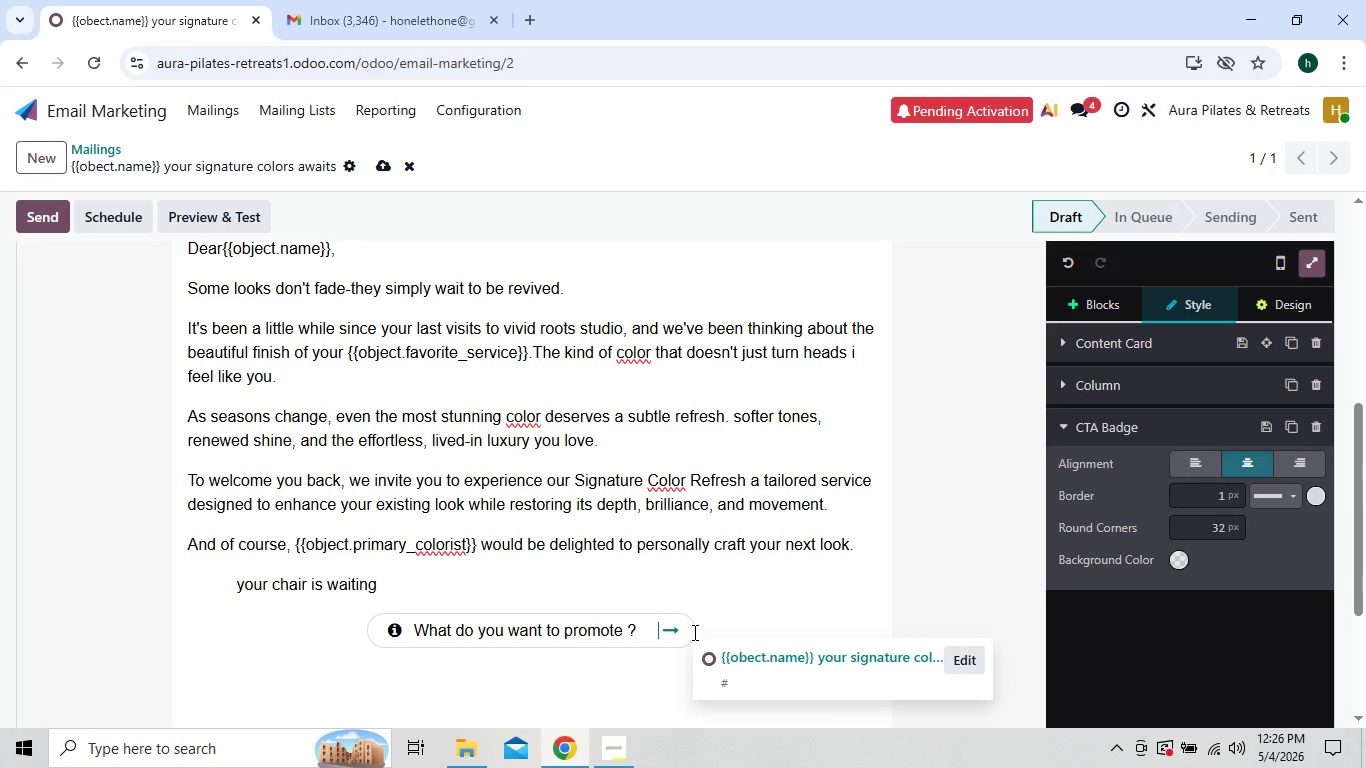 
key(Backspace)
 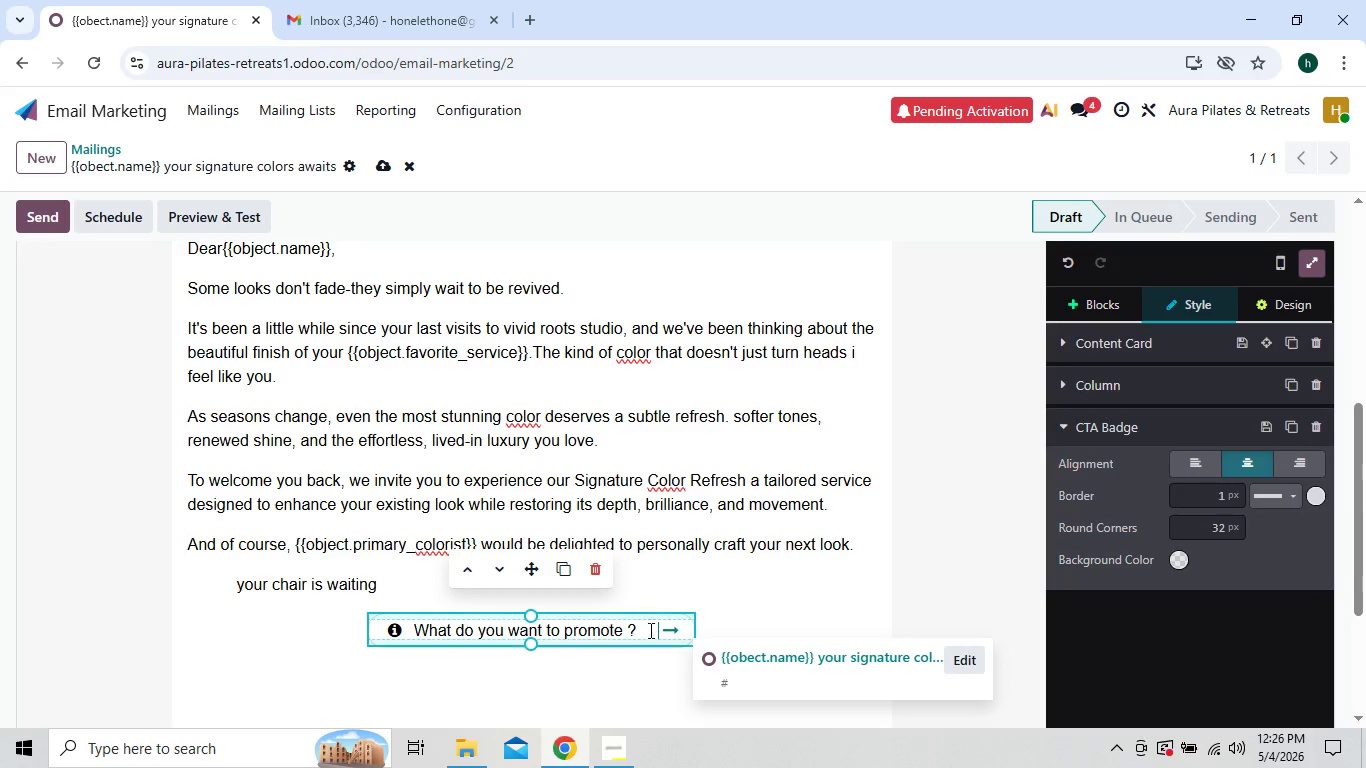 
left_click([646, 626])
 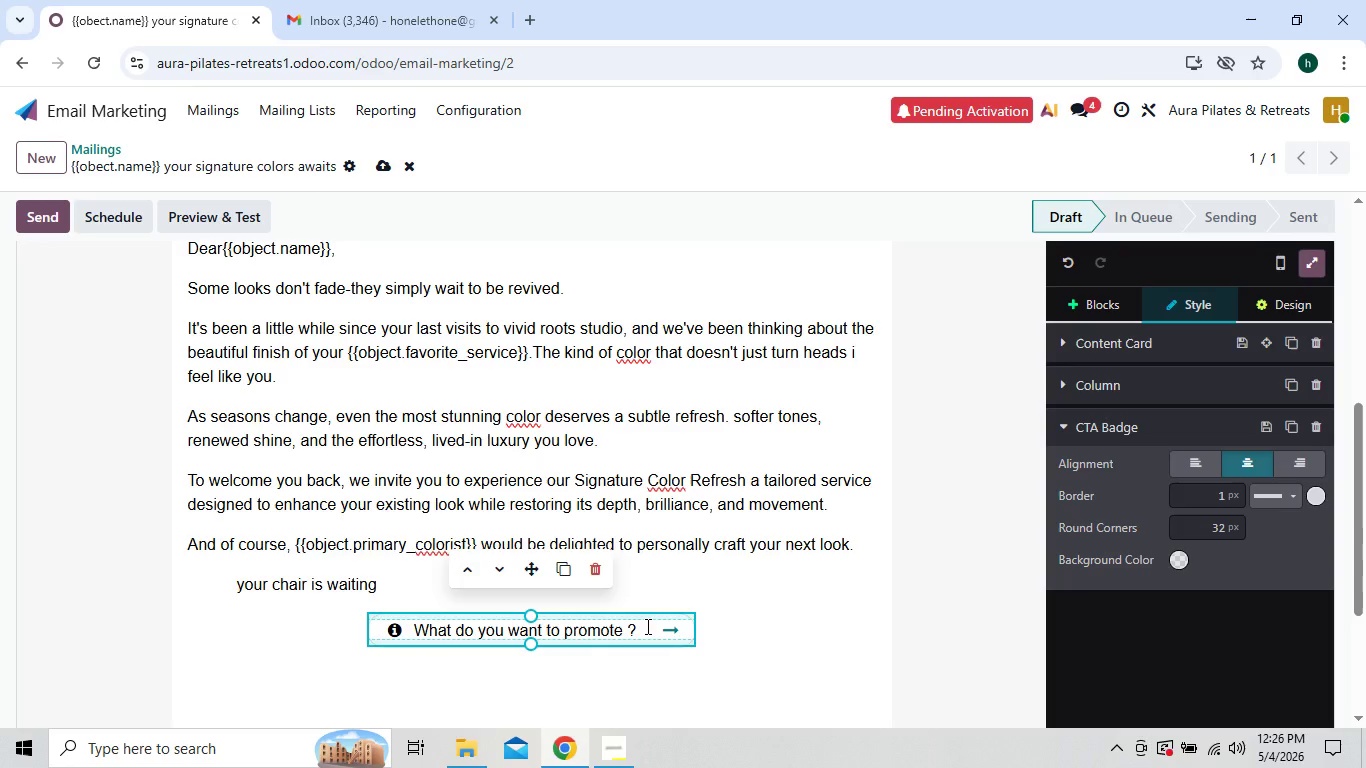 
key(Backspace)
 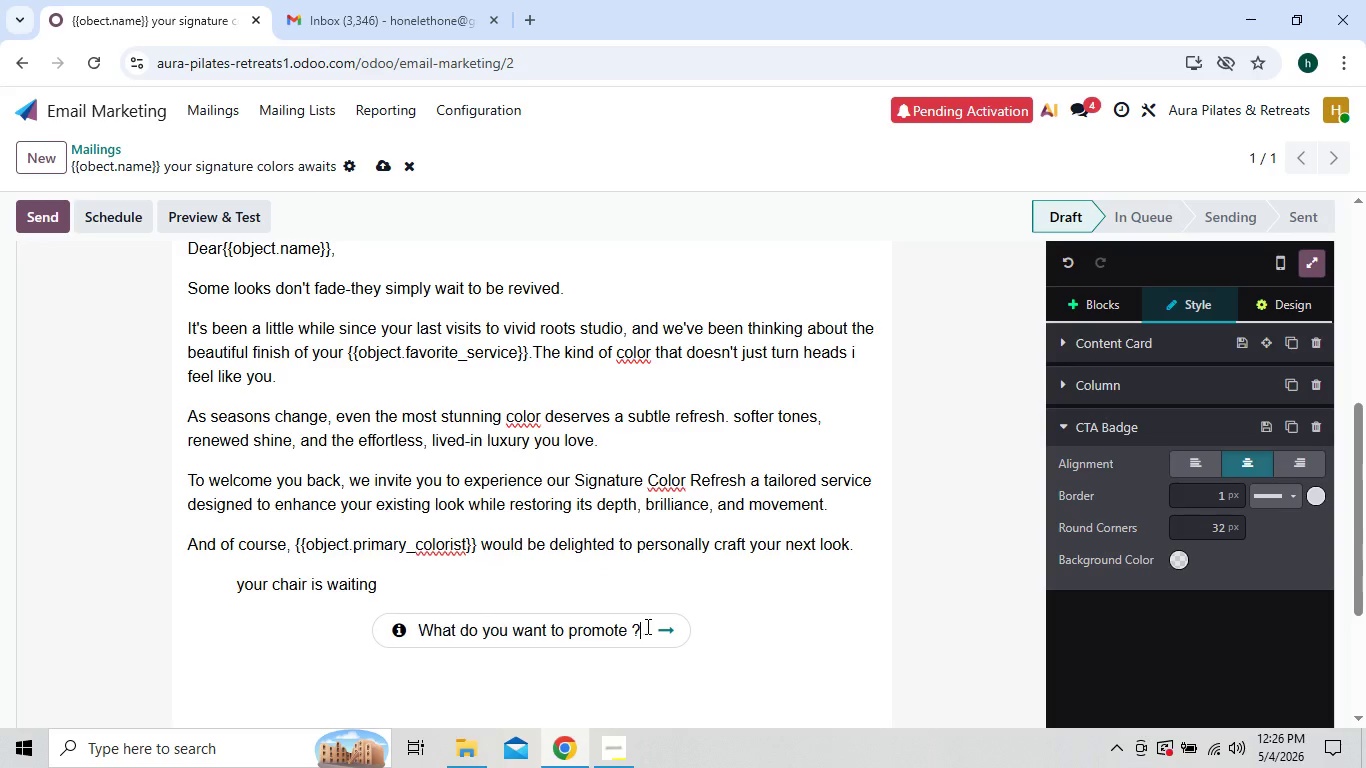 
key(Backspace)
 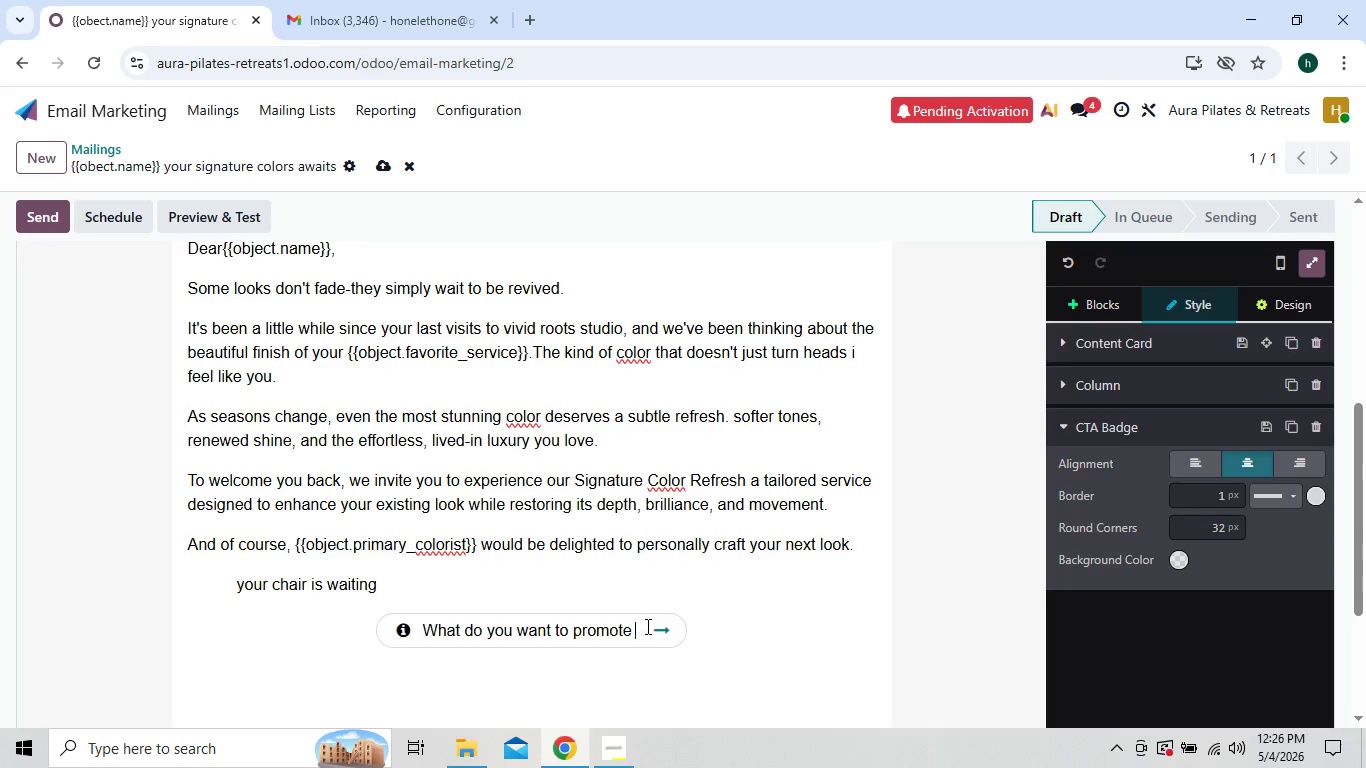 
key(Backspace)
 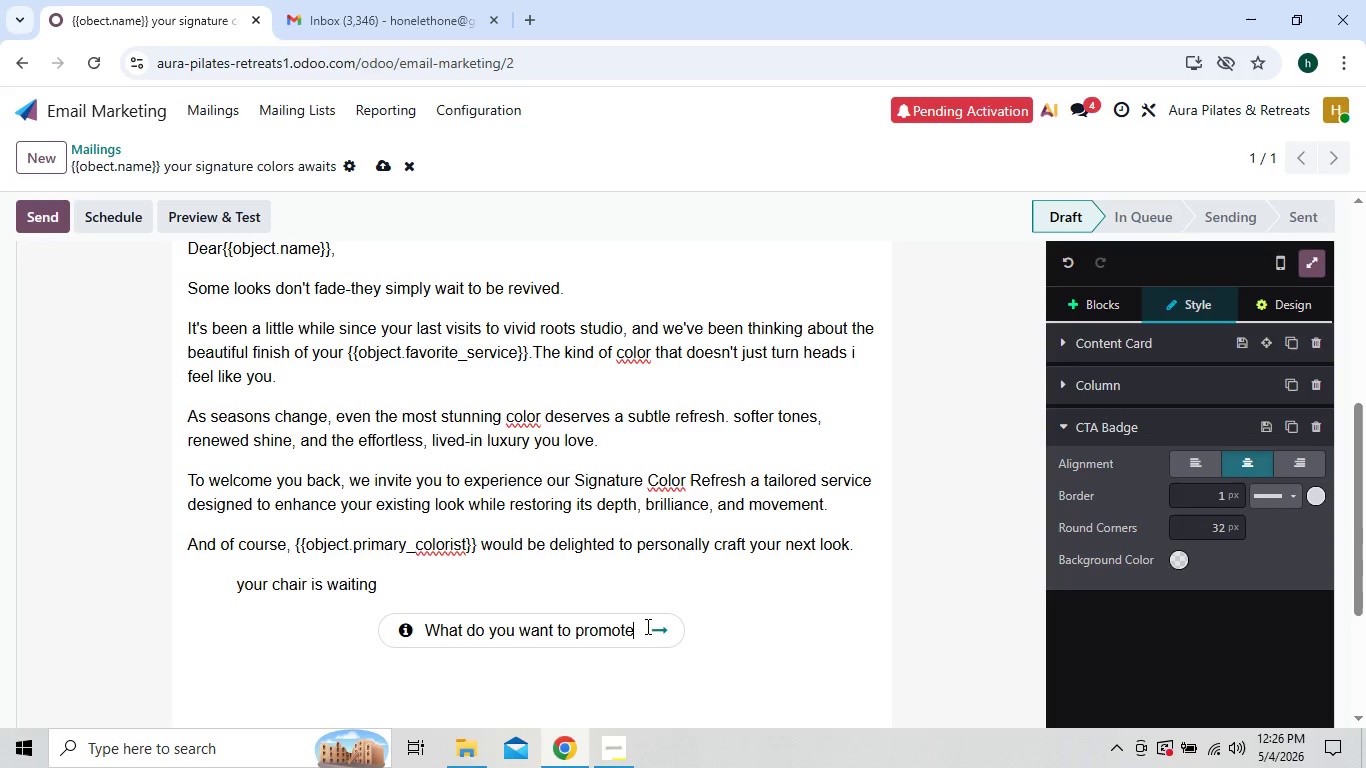 
key(Backspace)
 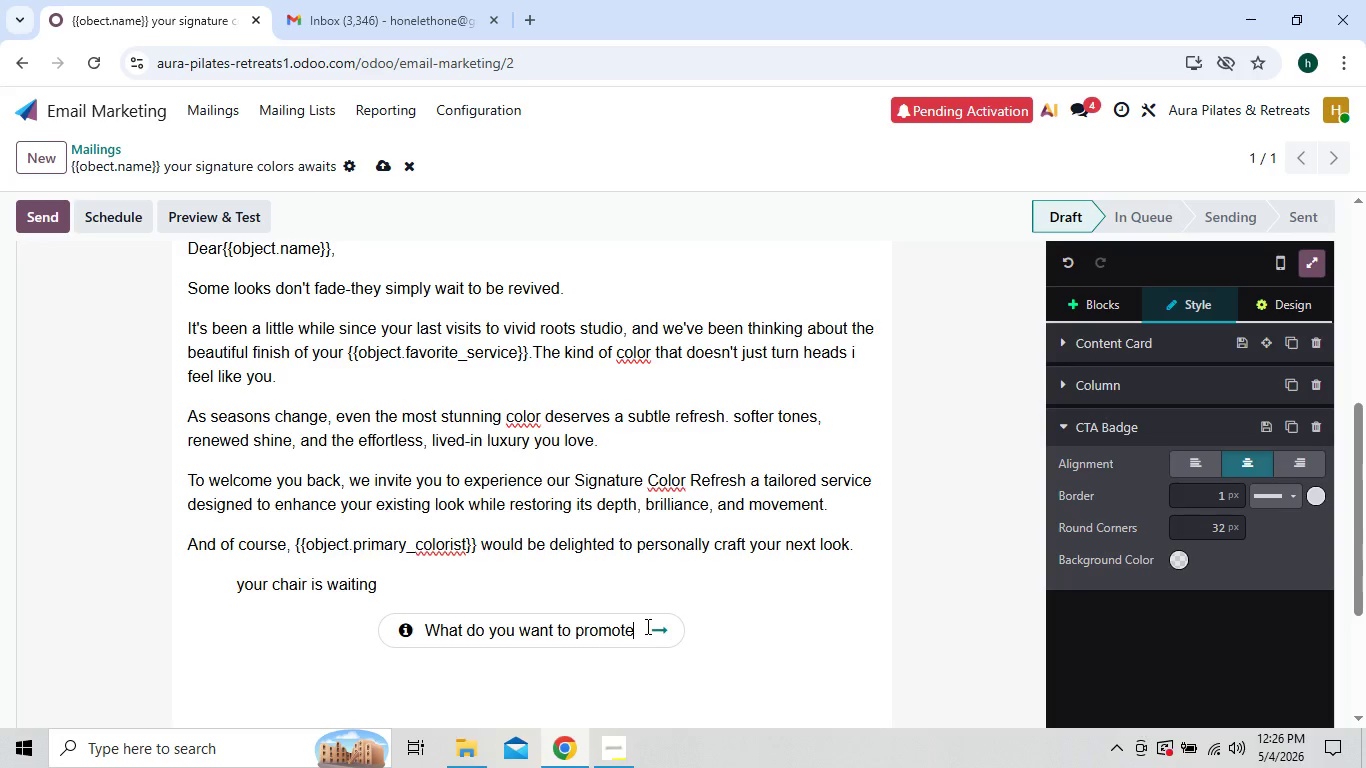 
key(Backspace)
 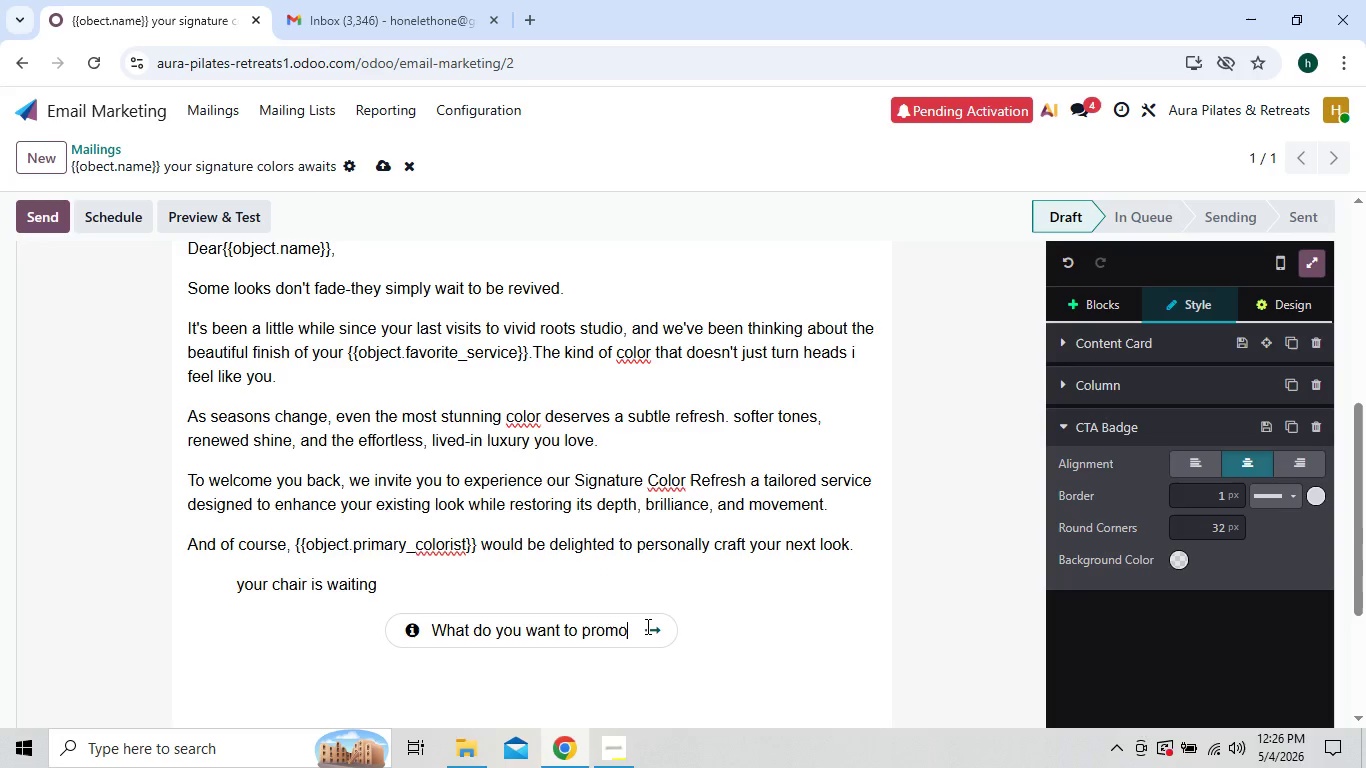 
hold_key(key=Backspace, duration=0.7)
 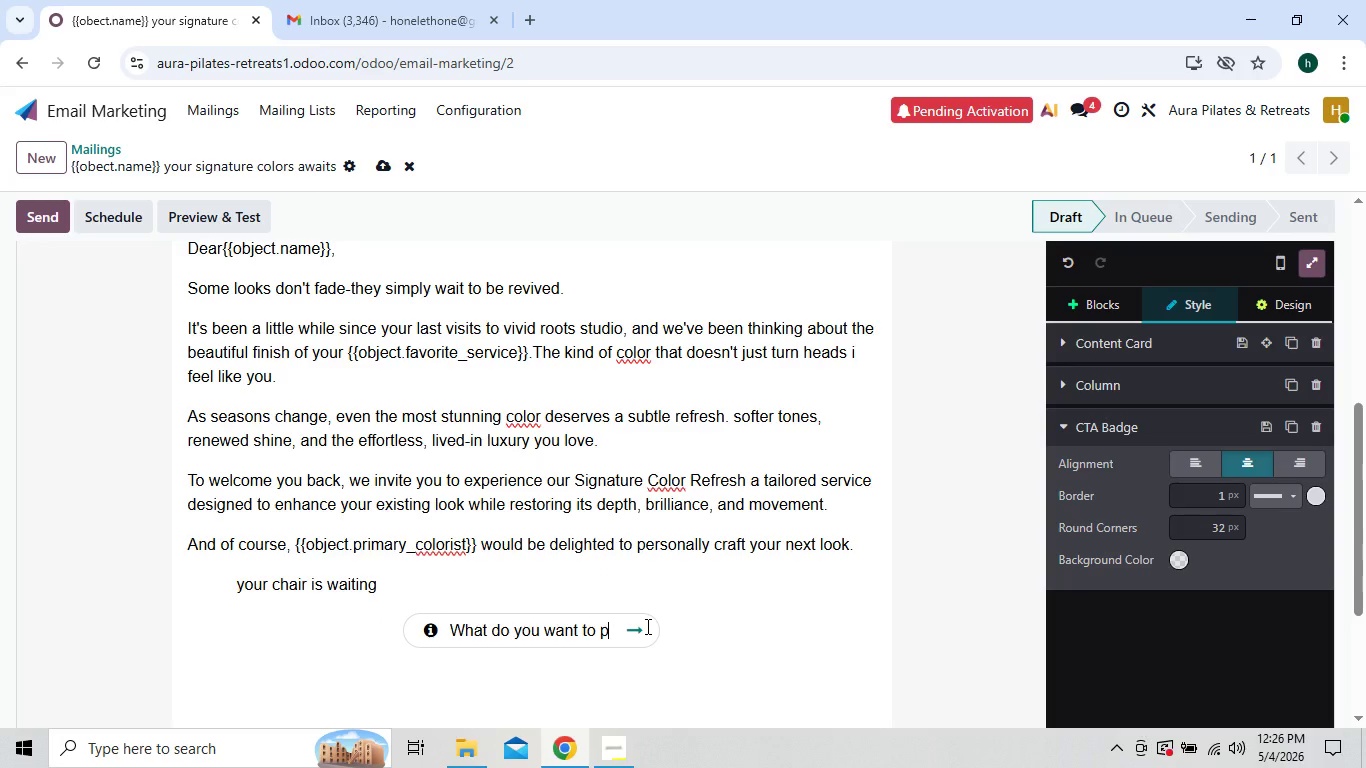 
key(Backspace)
 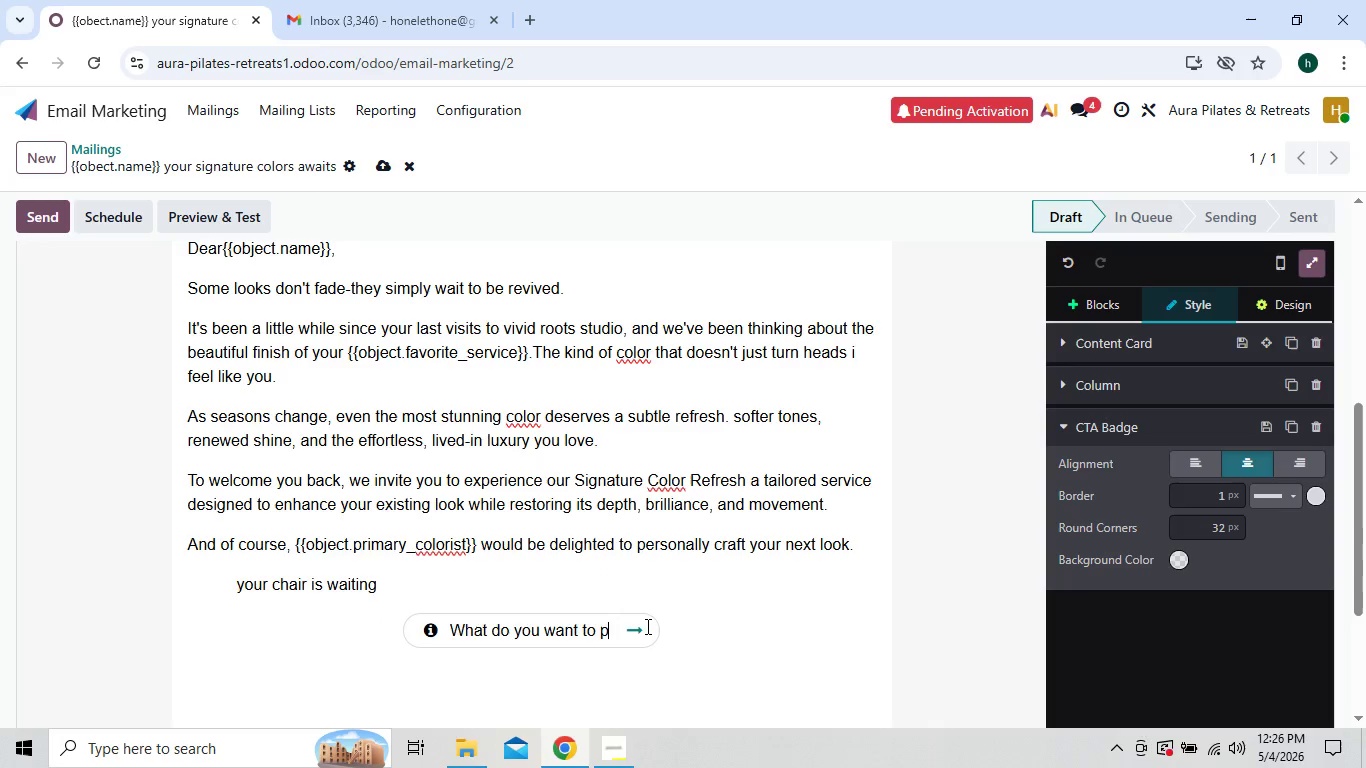 
key(Backspace)
 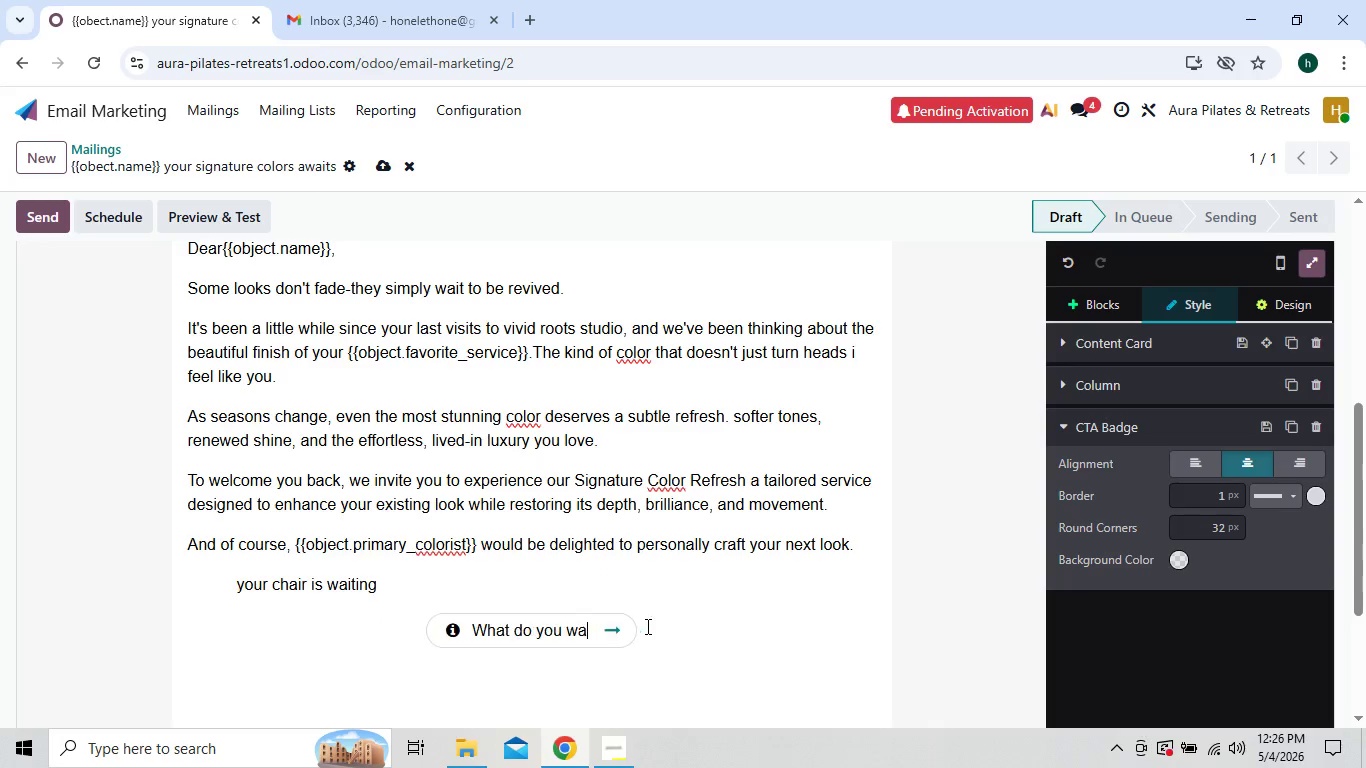 
key(Backspace)
 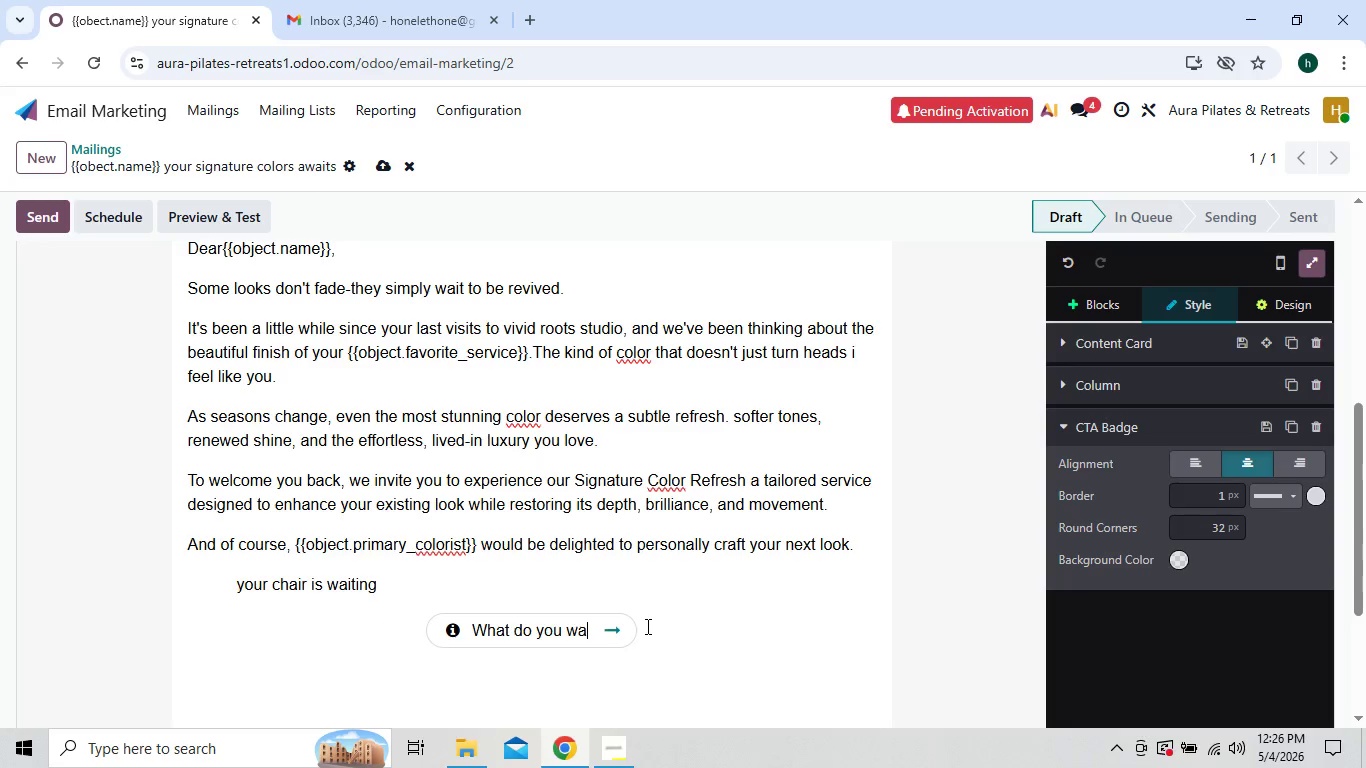 
key(Backspace)
 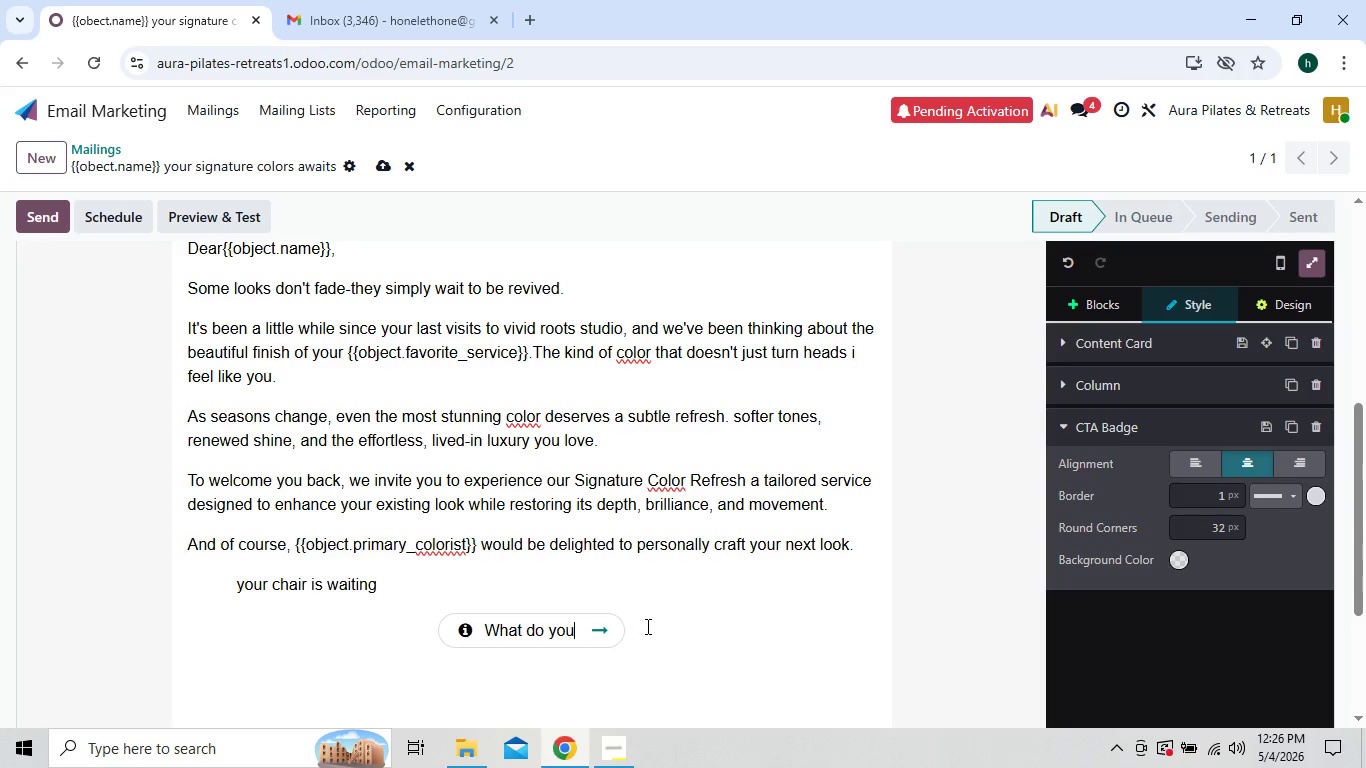 
key(Backspace)
 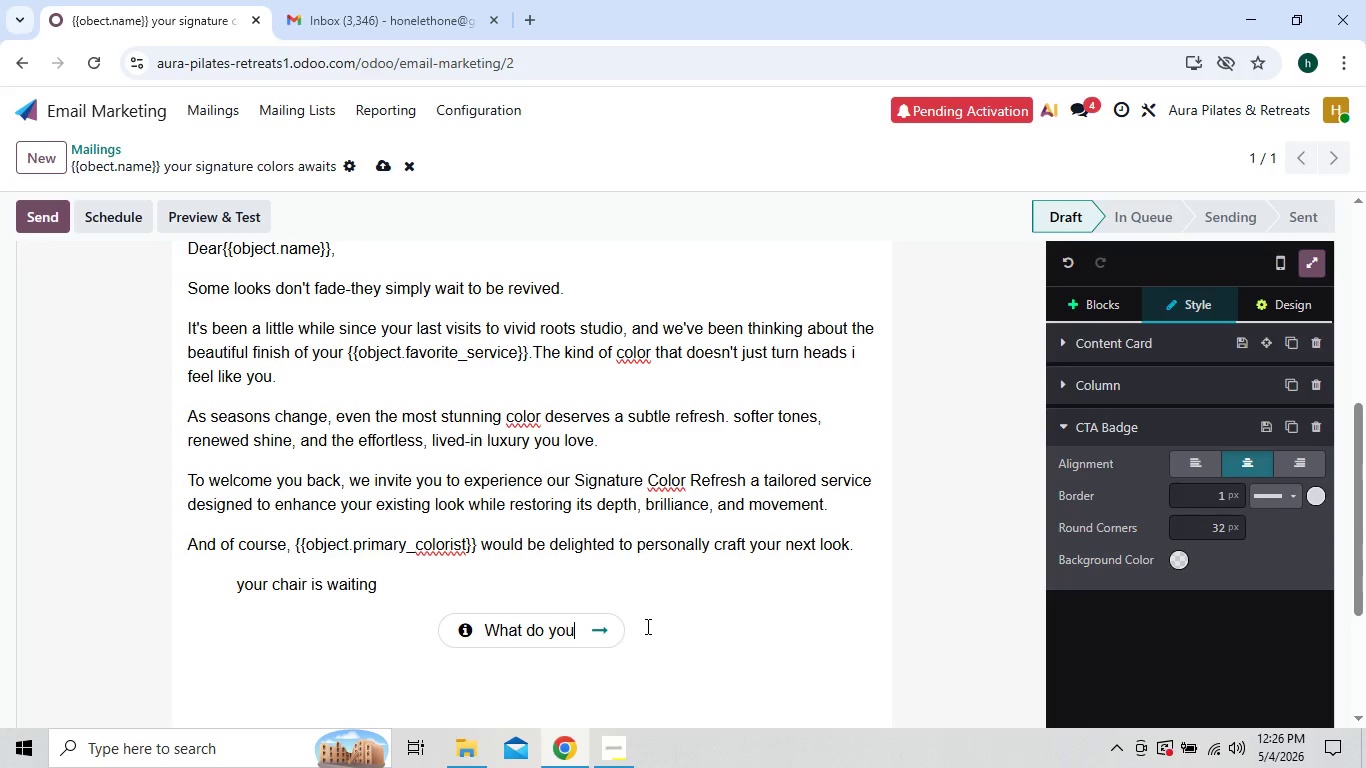 
key(Backspace)
 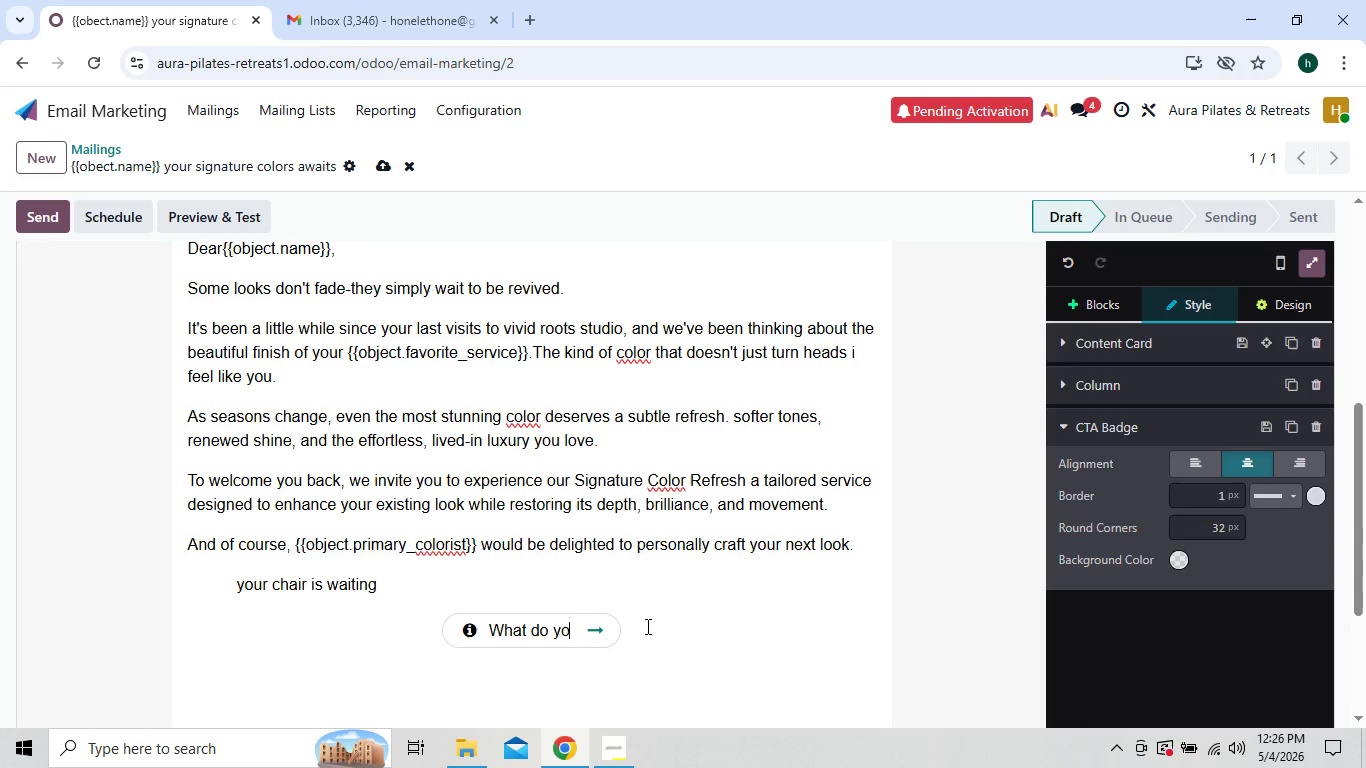 
key(Backspace)
 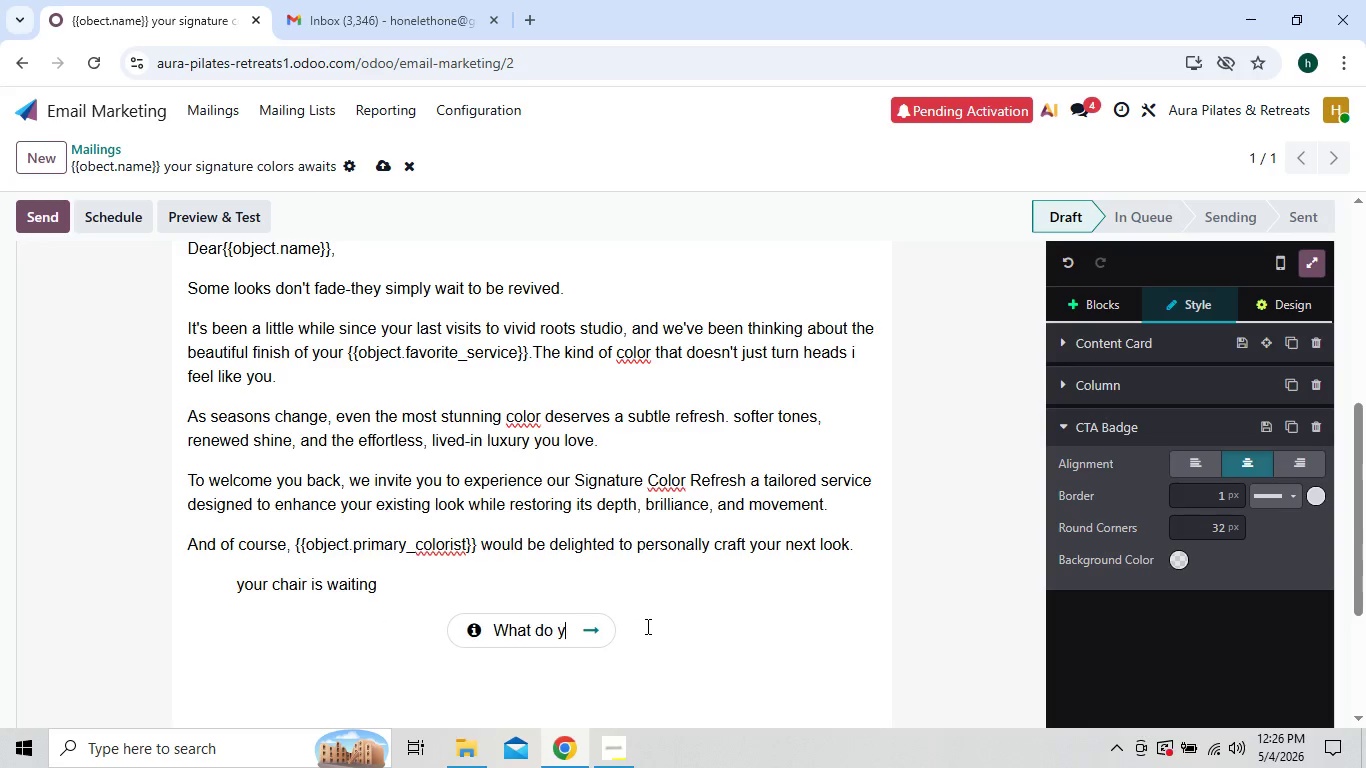 
key(Backspace)
 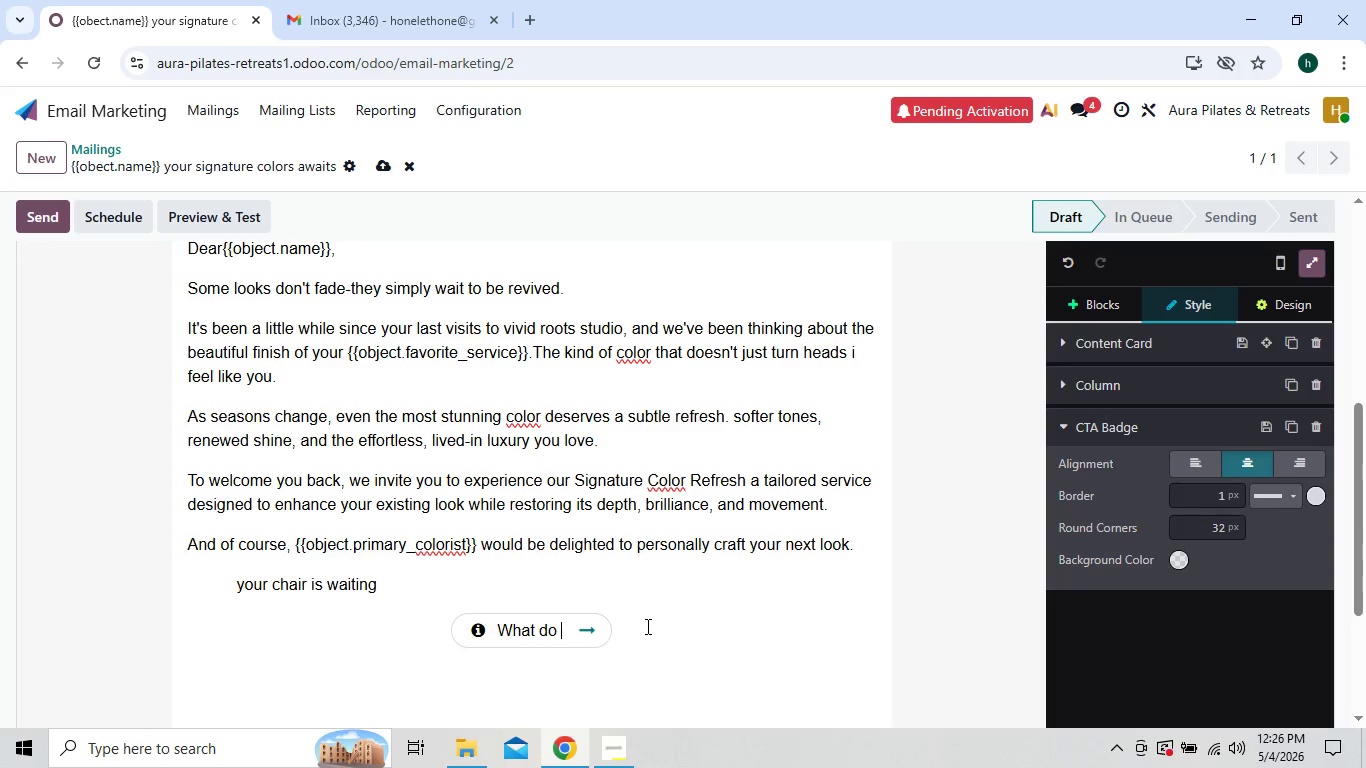 
key(Backspace)
 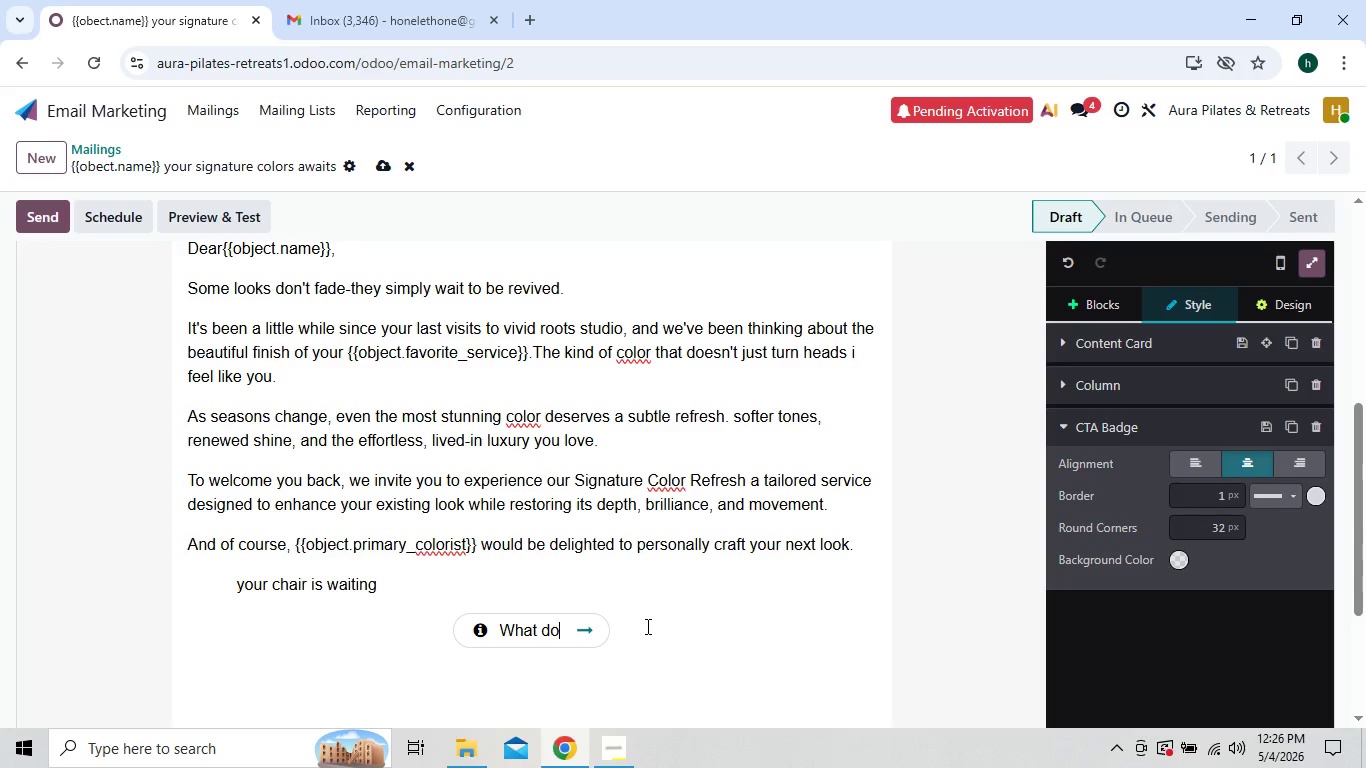 
key(Backspace)
 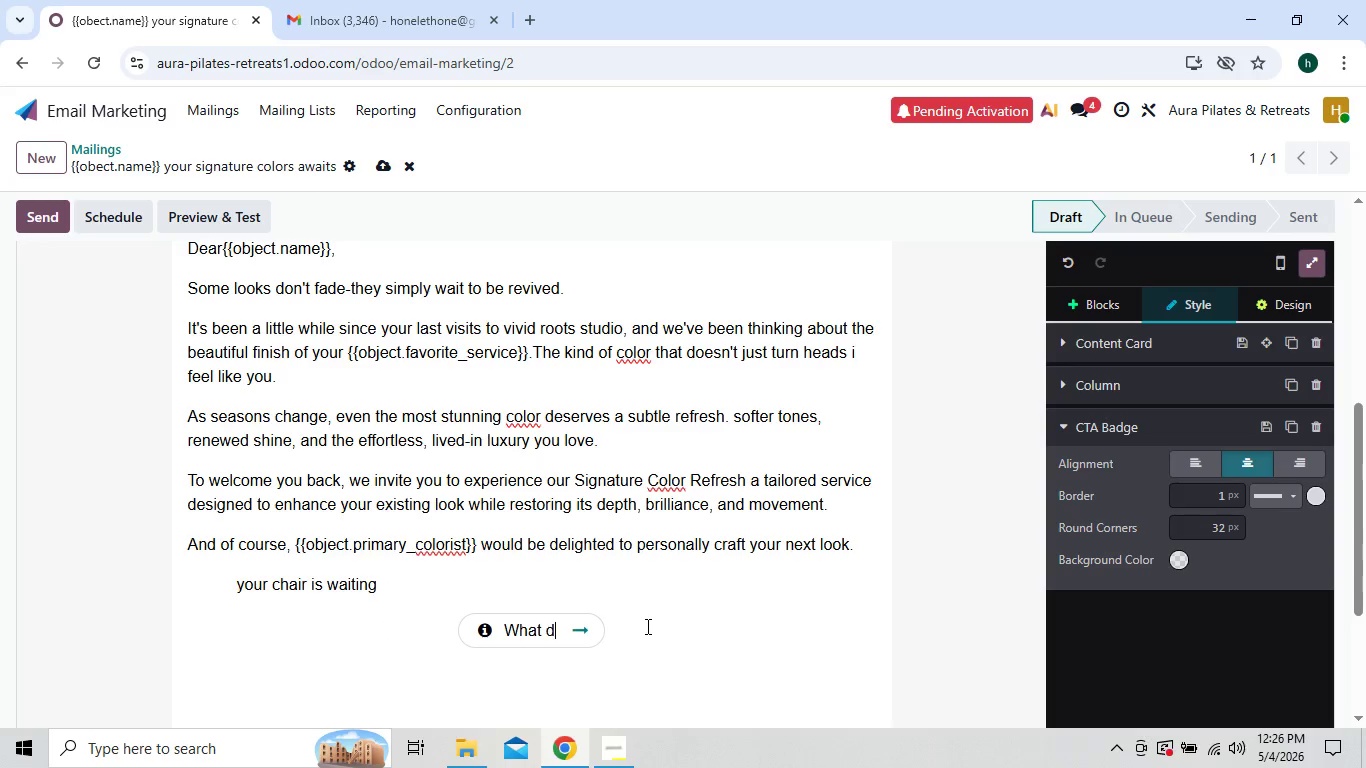 
key(Backspace)
 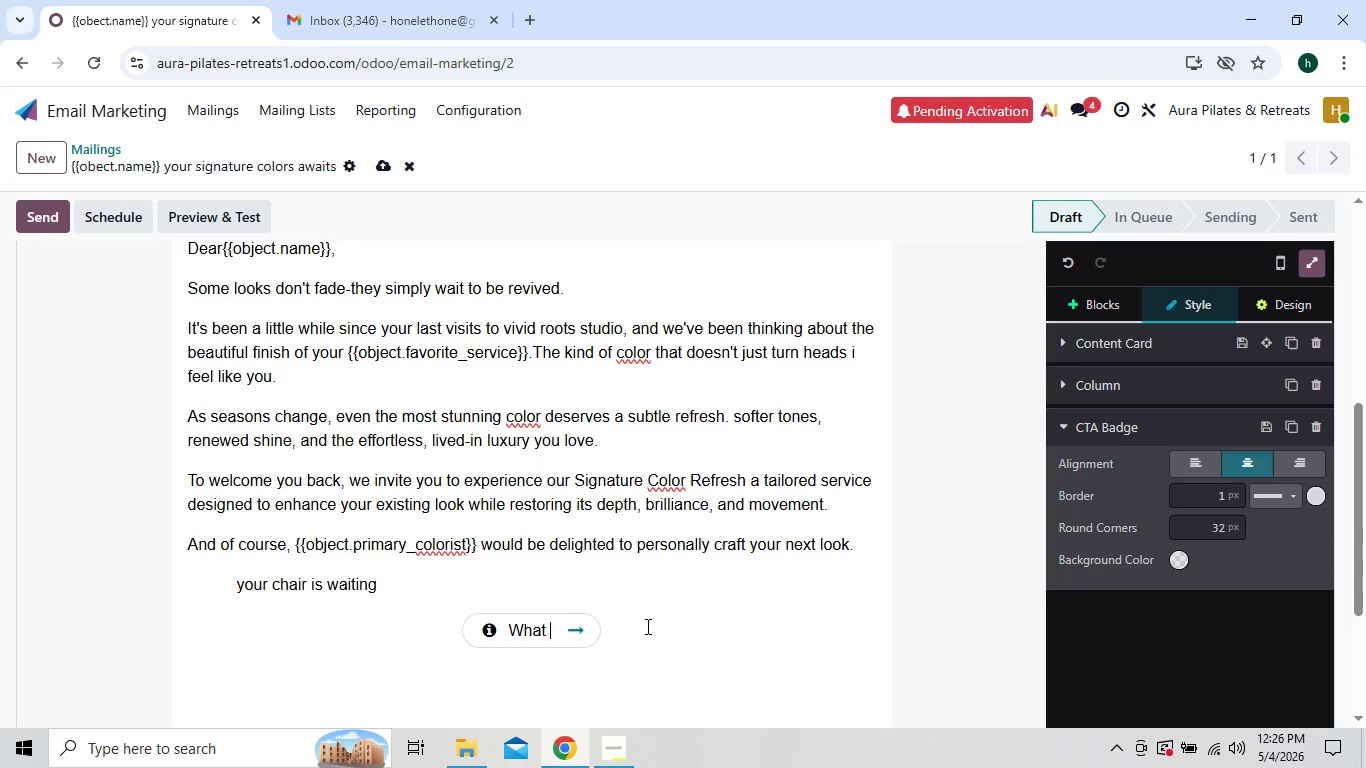 
key(Backspace)
 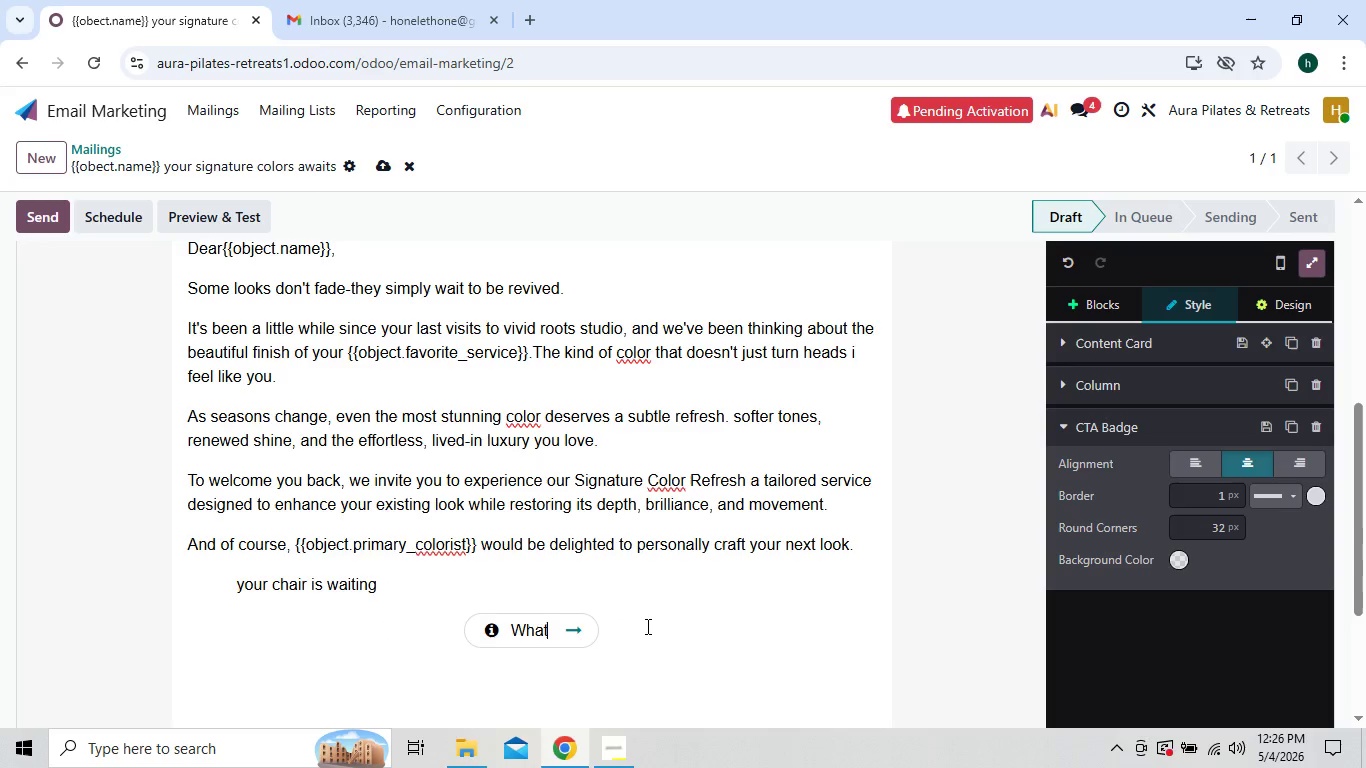 
key(Backspace)
 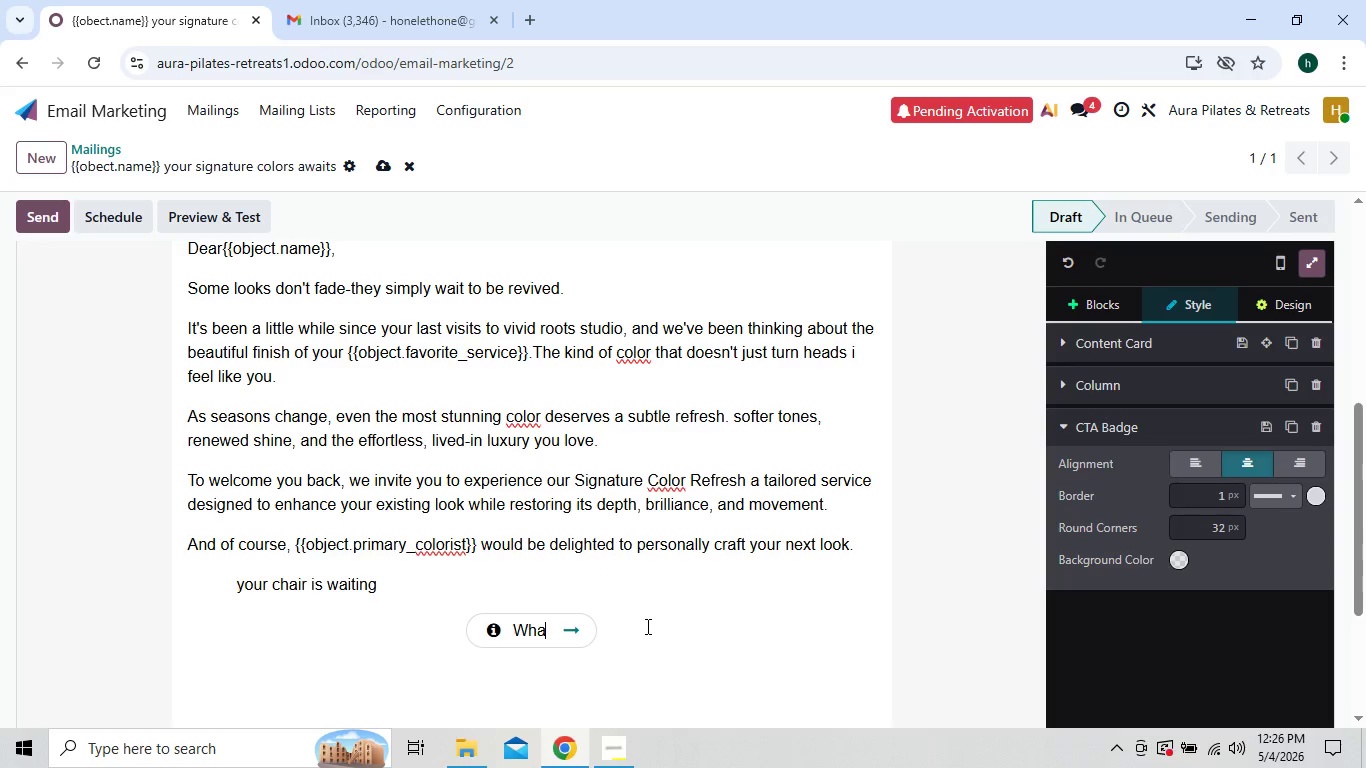 
key(Backspace)
 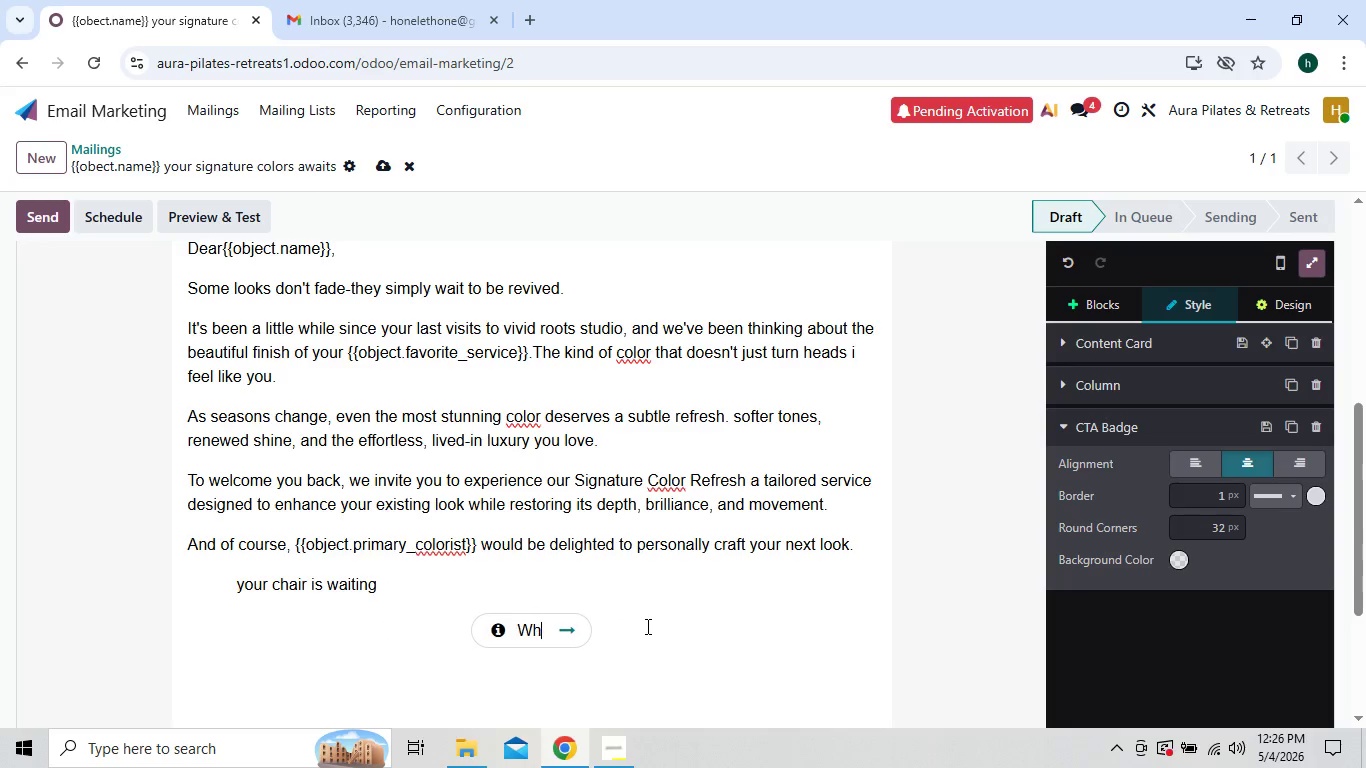 
key(Backspace)
 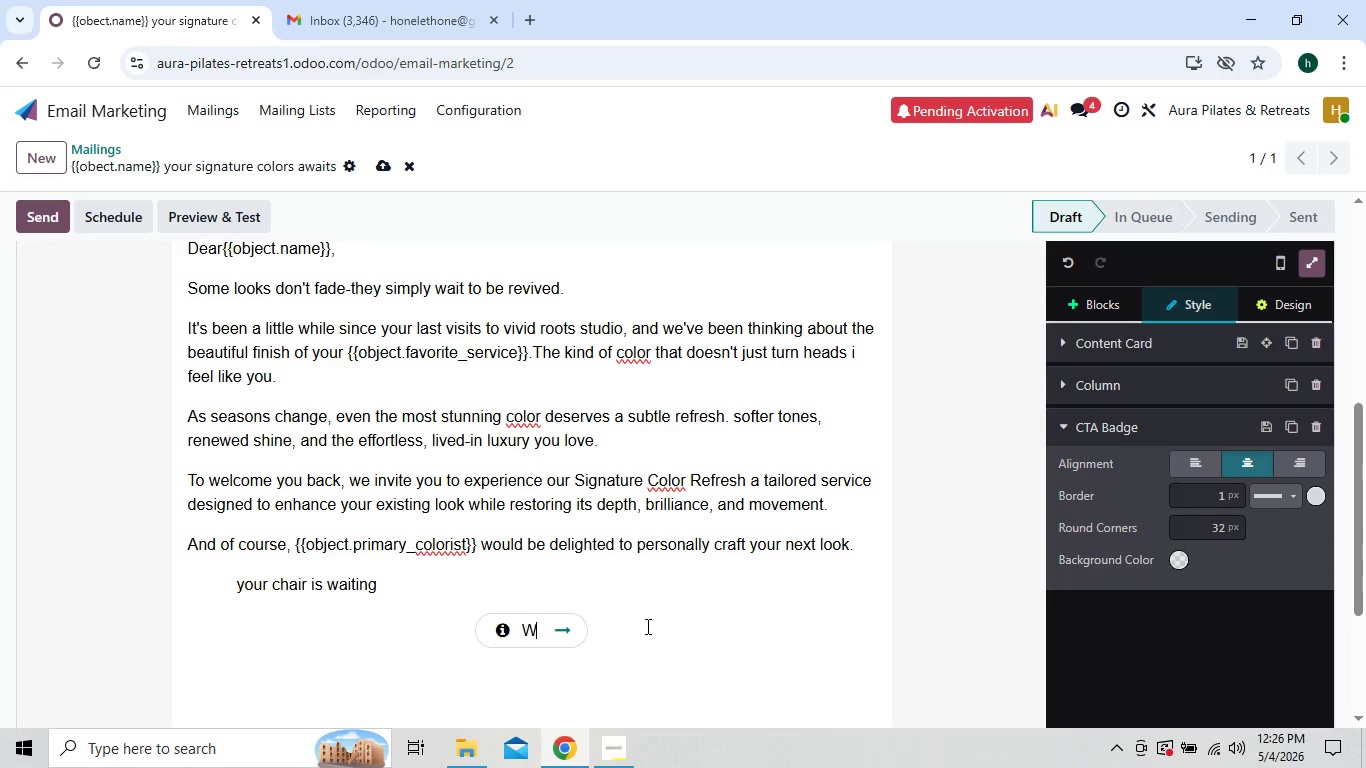 
key(Backspace)
 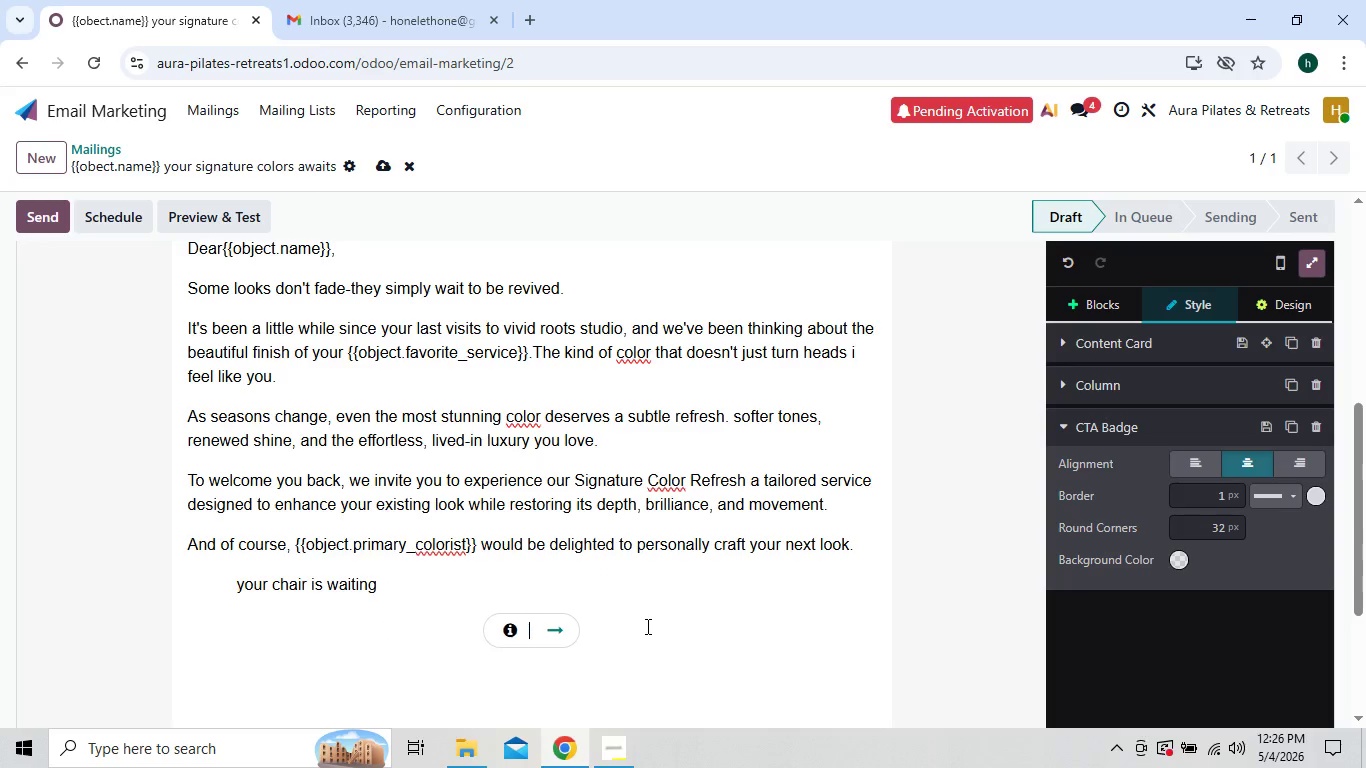 
key(Backspace)
 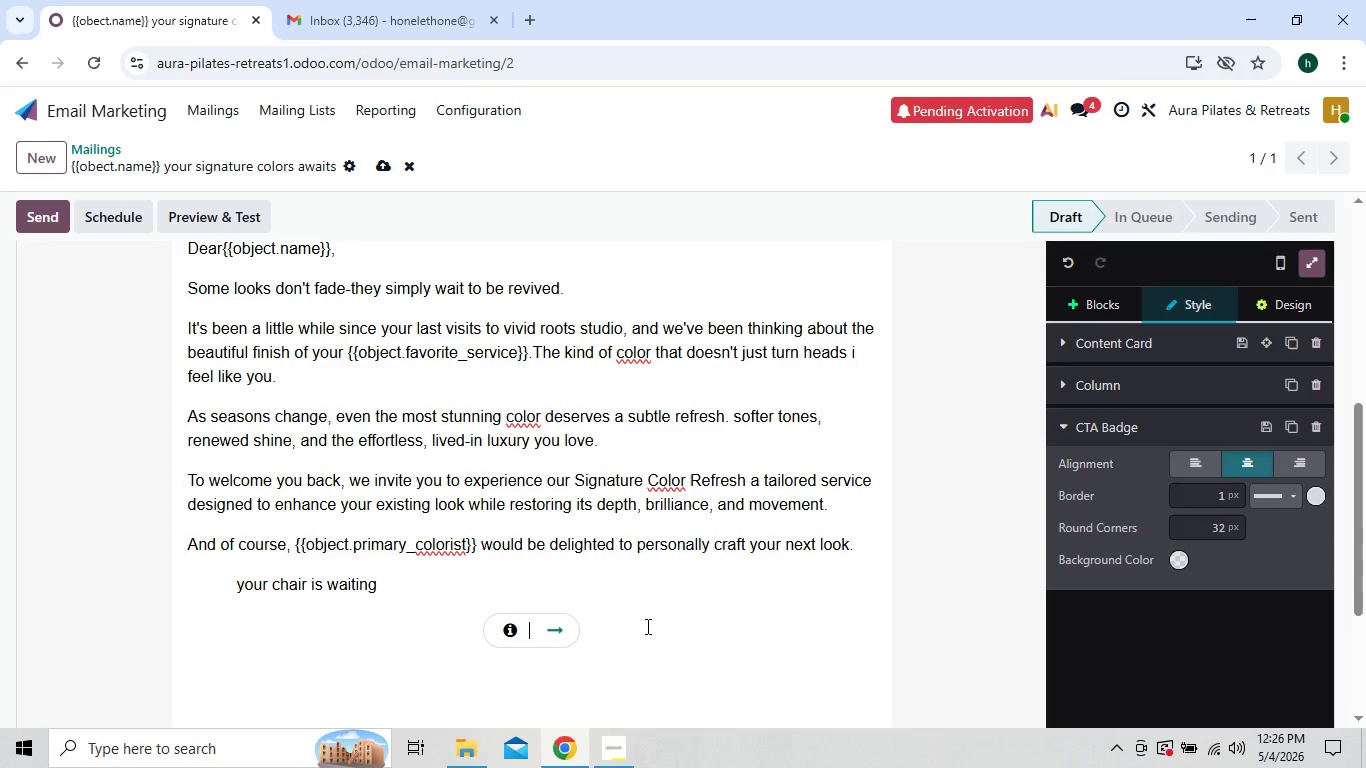 
type(Book your Ex)
 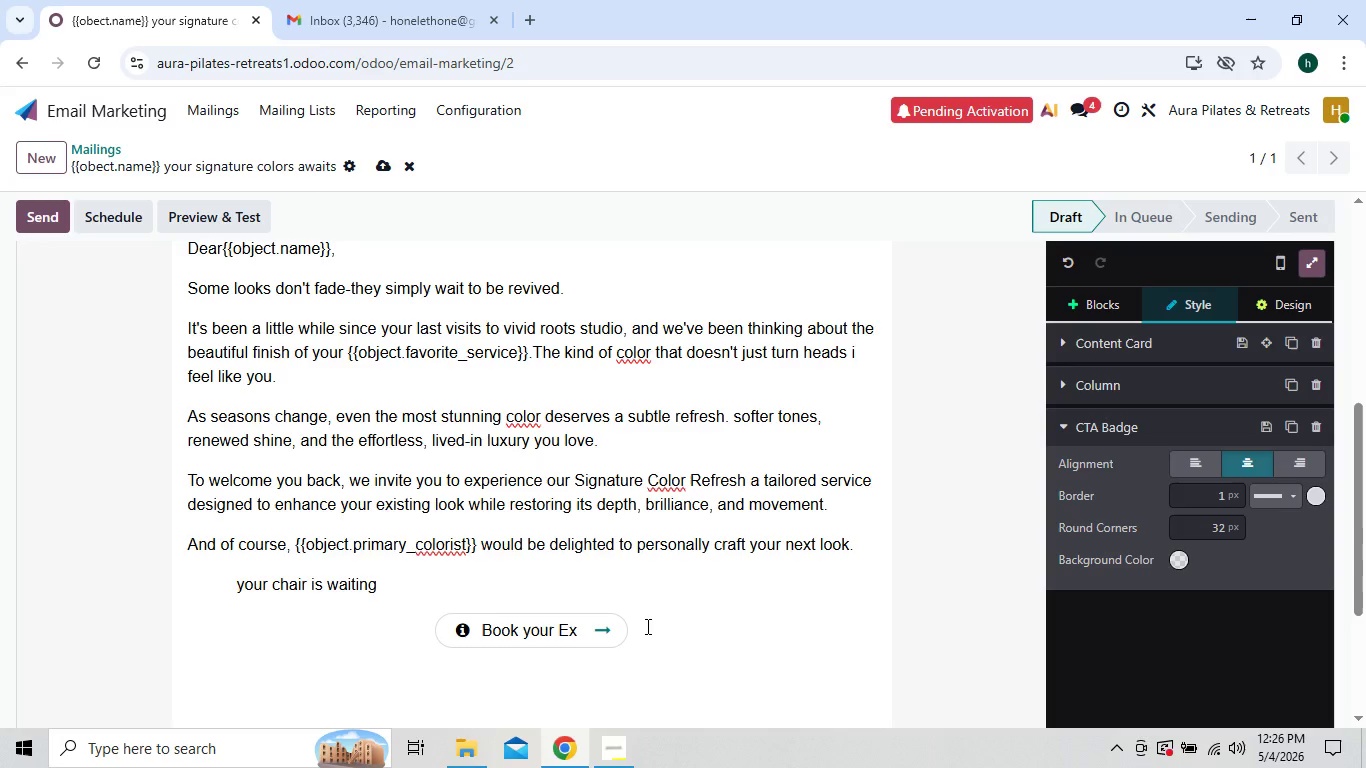 
type(peria)
key(Backspace)
type(w)
key(Backspace)
type(e)
 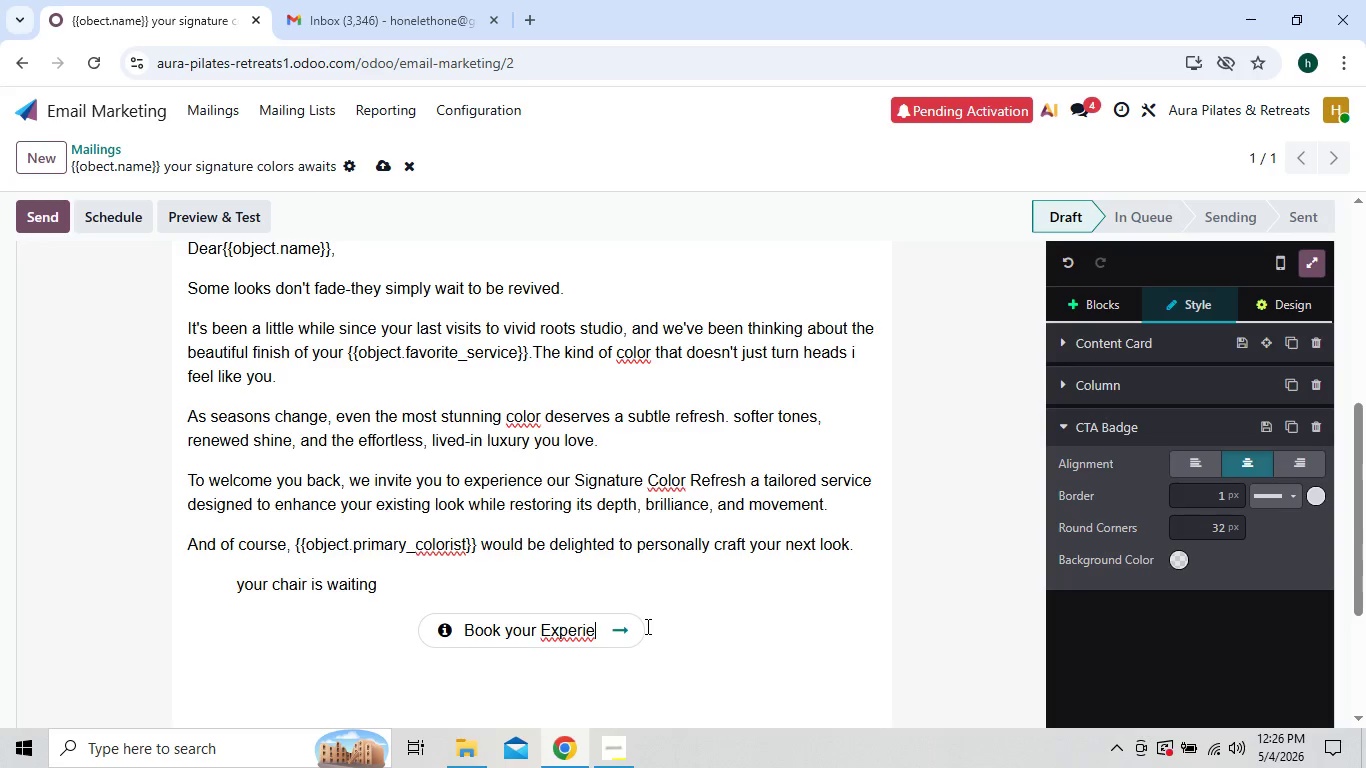 
type(nce)
 